 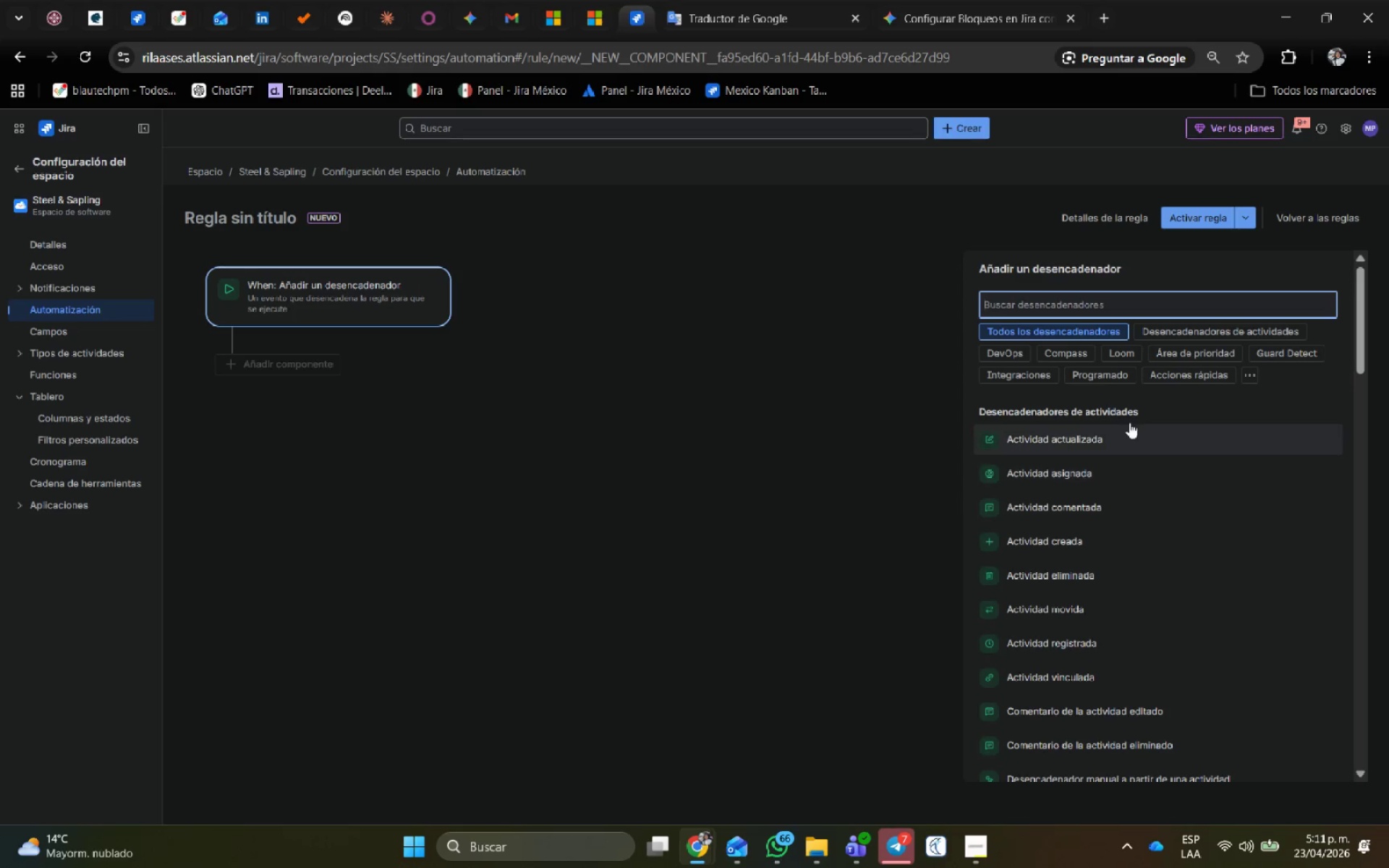 
scroll: coordinate [1121, 488], scroll_direction: down, amount: 4.0
 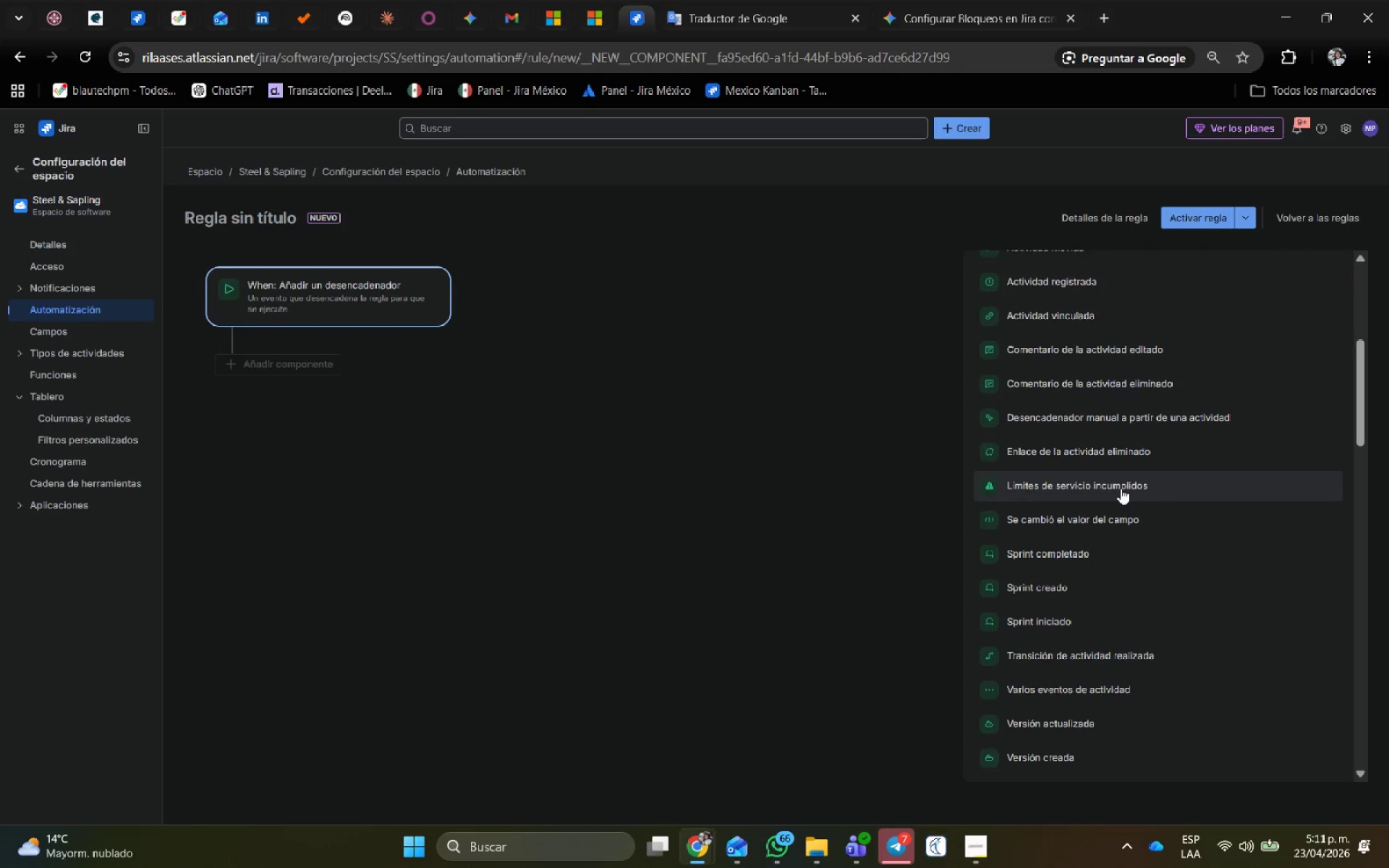 
scroll: coordinate [1109, 431], scroll_direction: up, amount: 3.0
 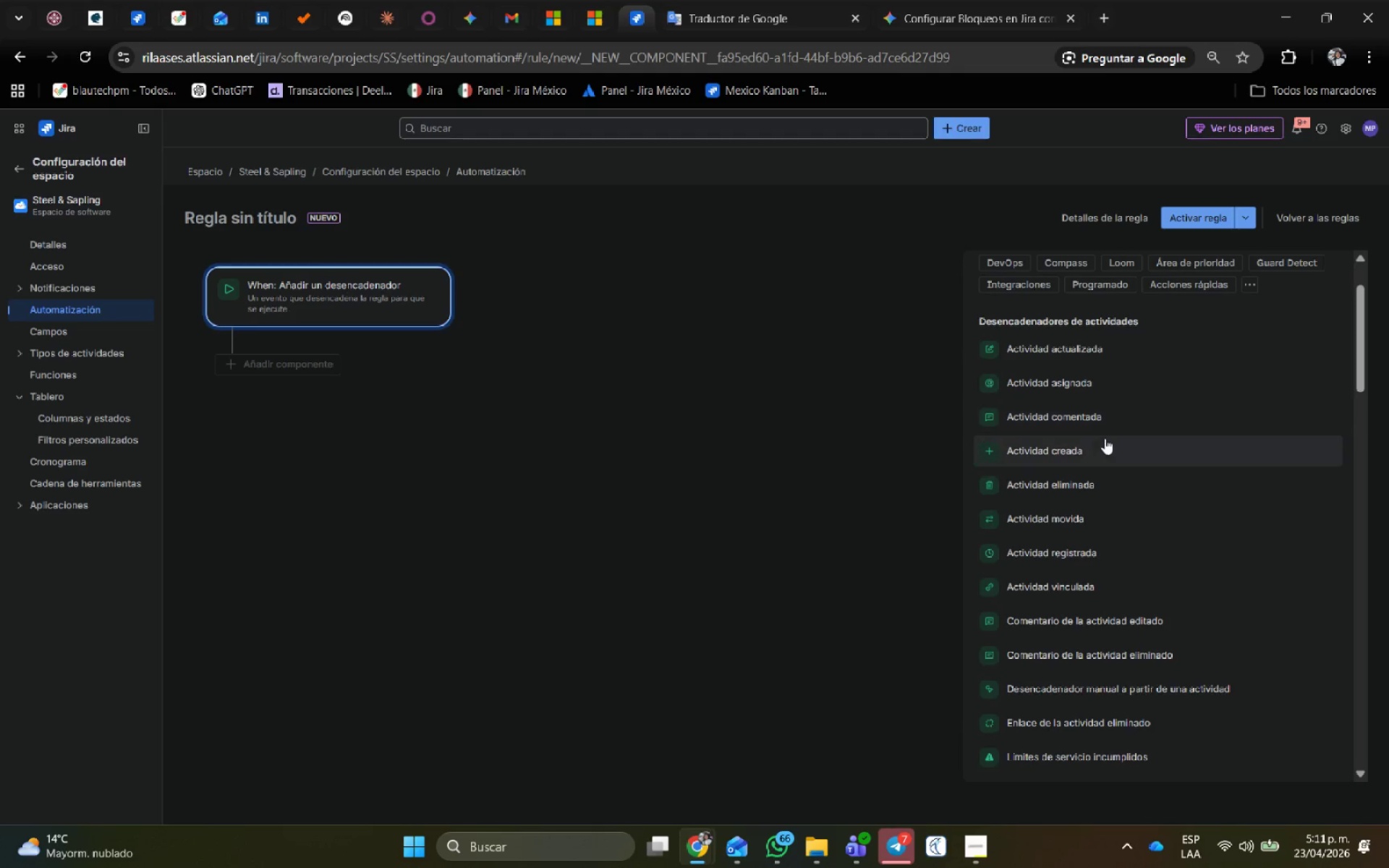 
scroll: coordinate [1099, 438], scroll_direction: down, amount: 2.0
 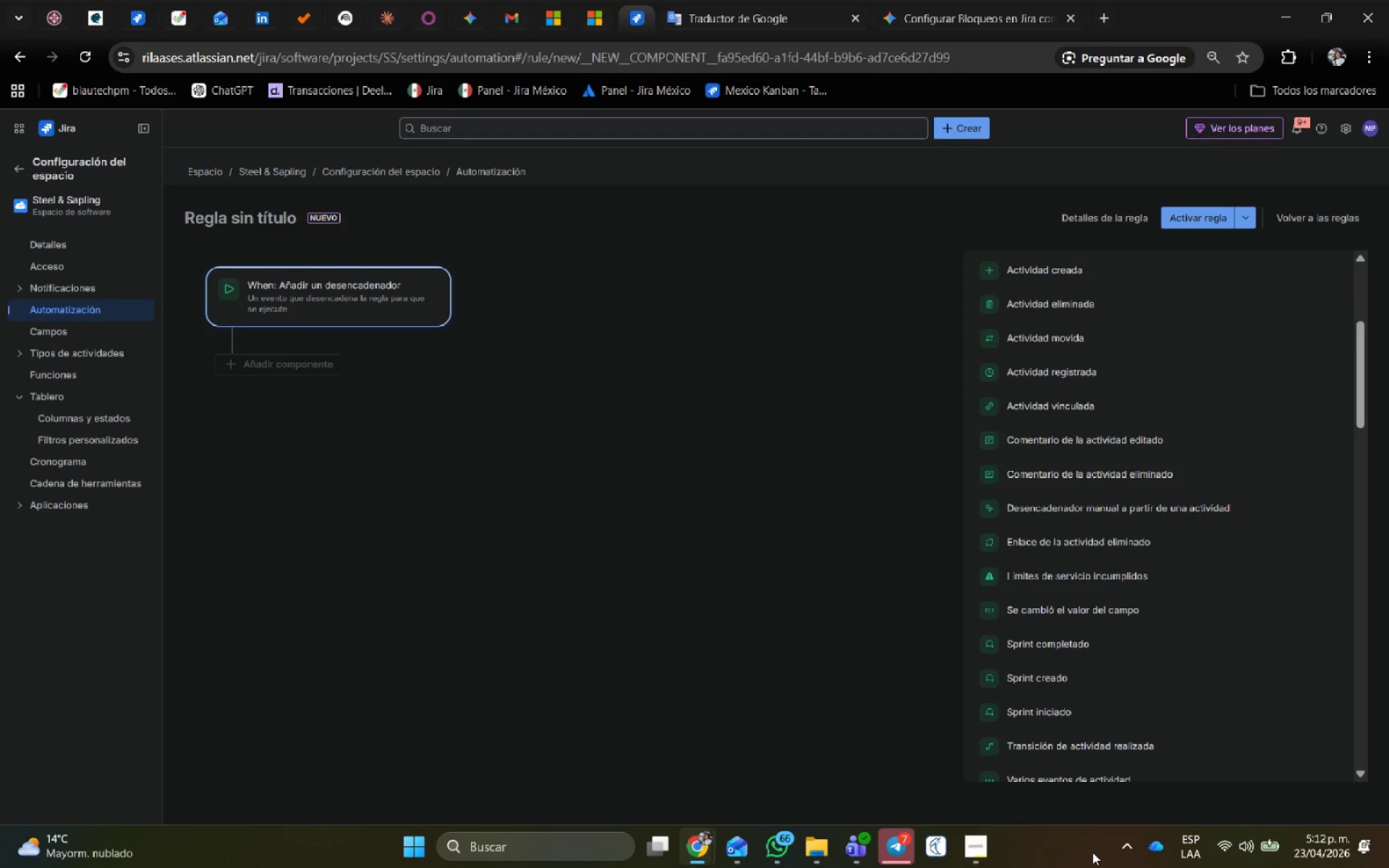 
wait(5.21)
 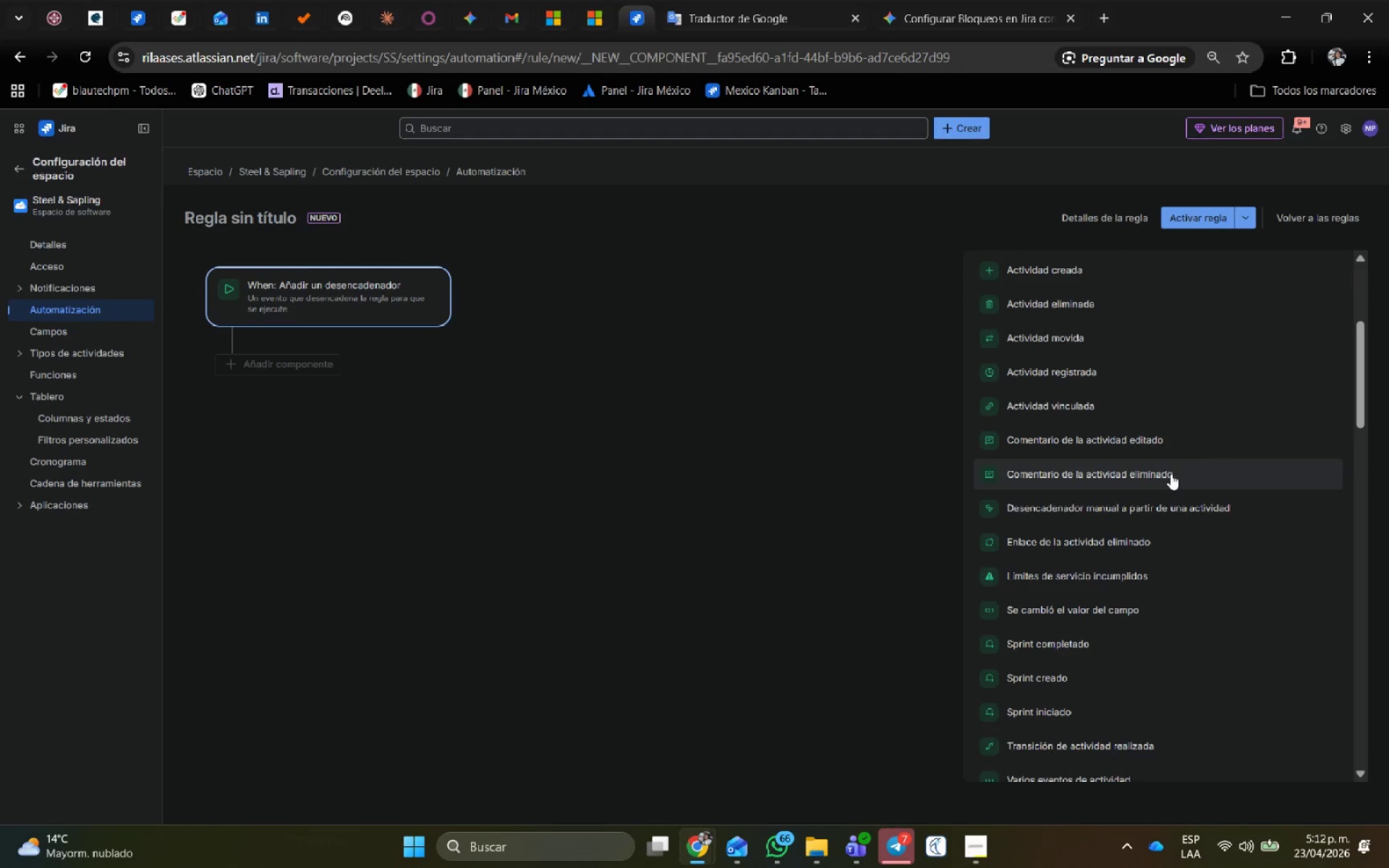 
left_click([1094, 610])
 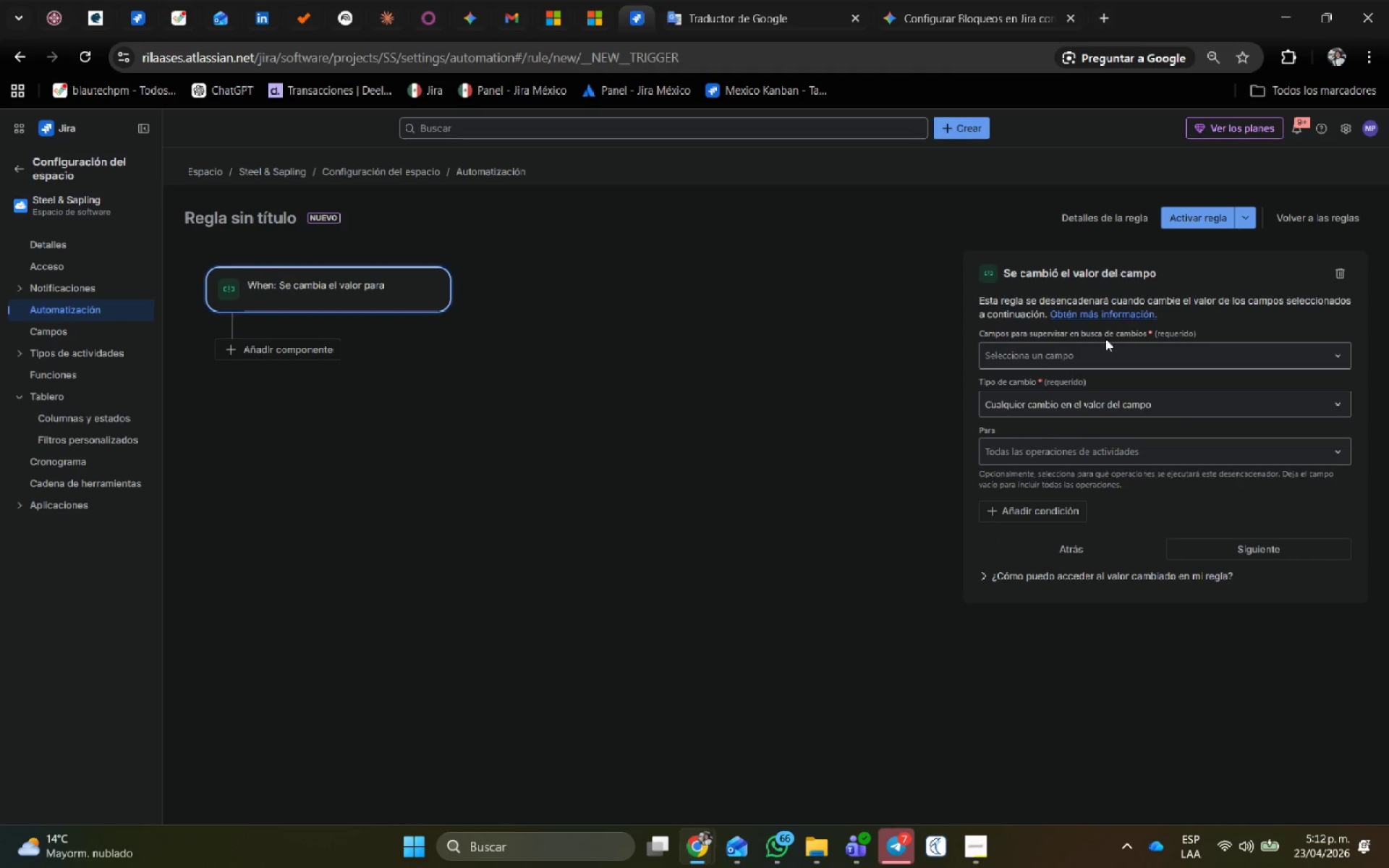 
left_click([1101, 362])
 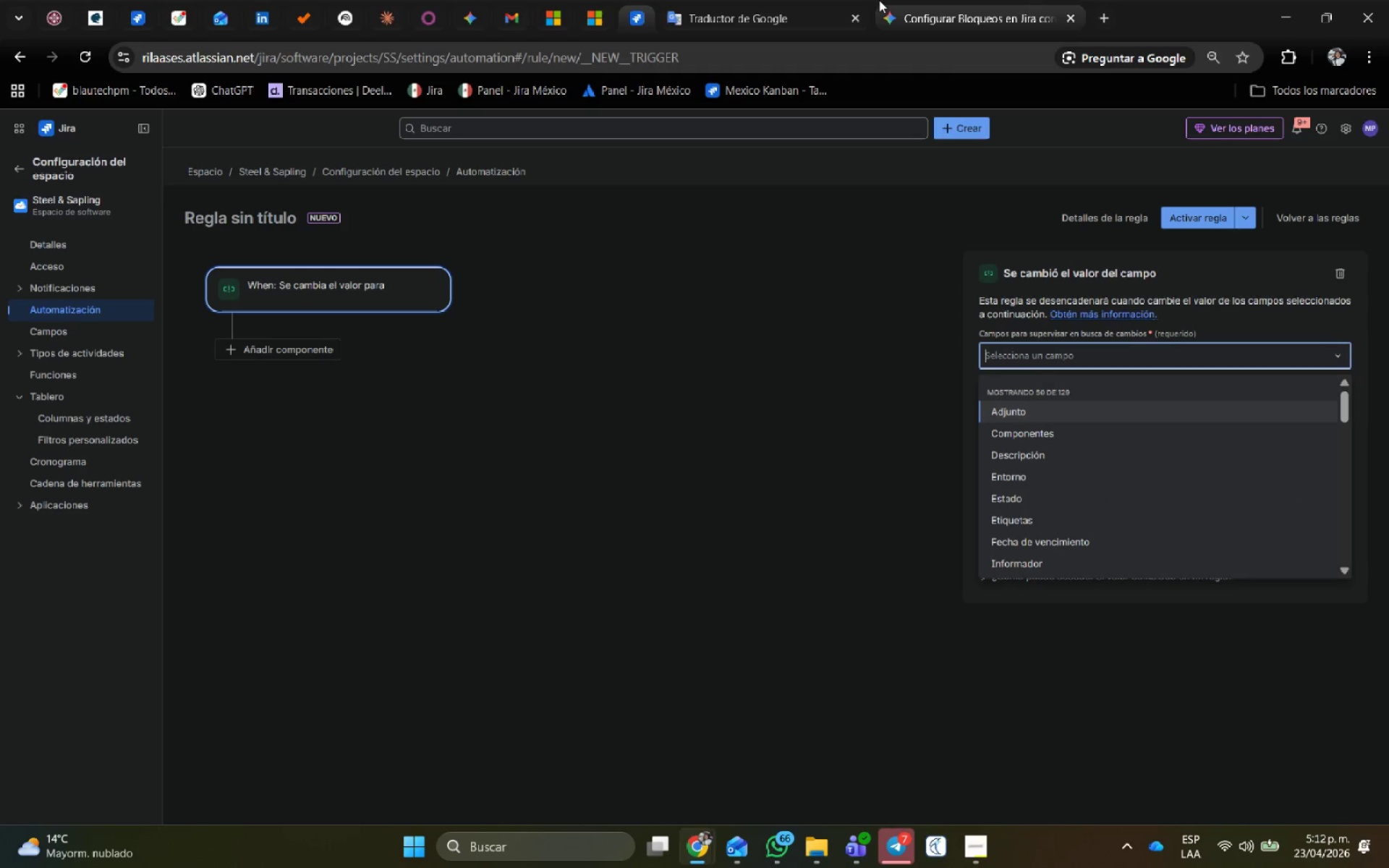 
right_click([646, 9])
 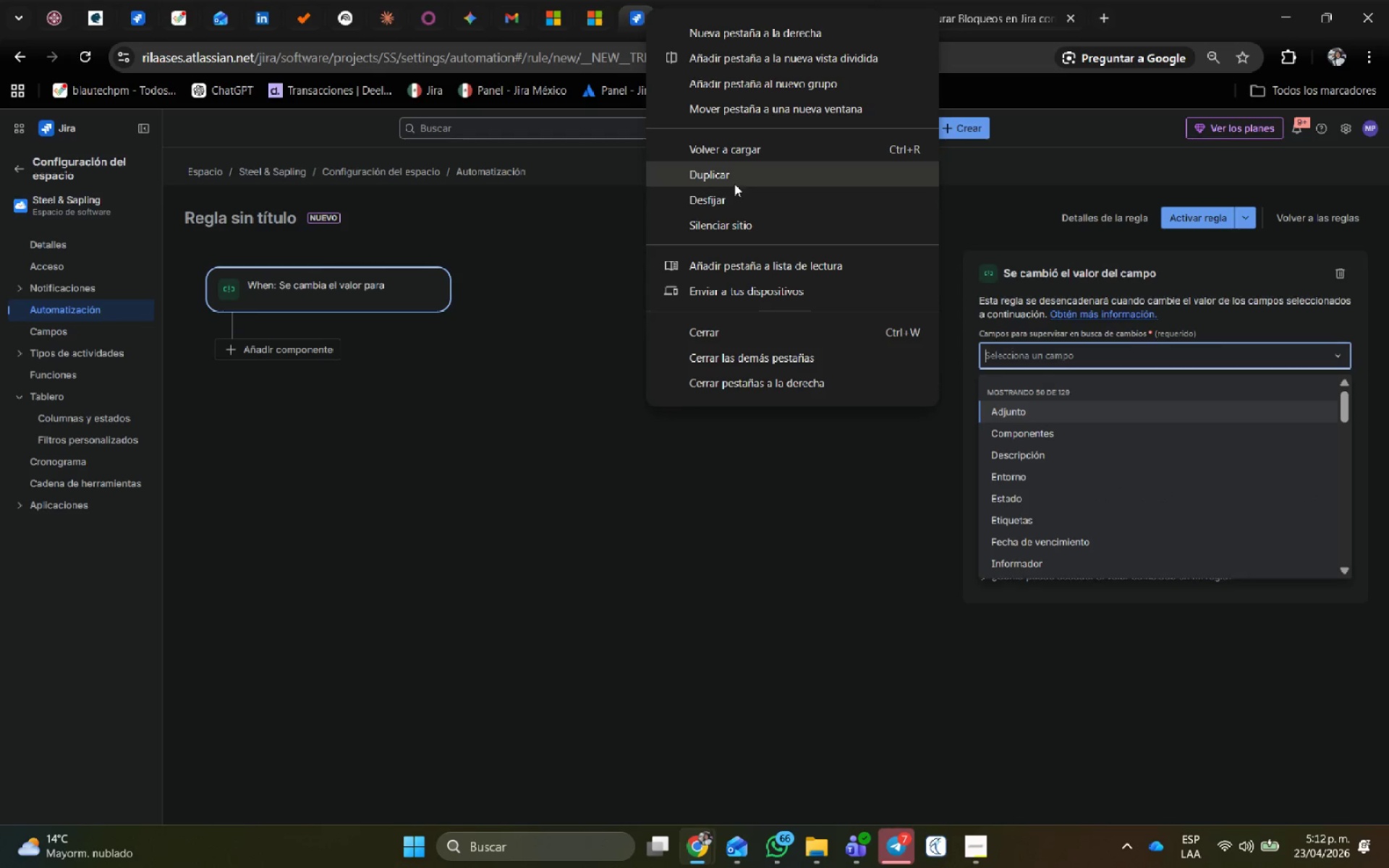 
left_click([731, 172])
 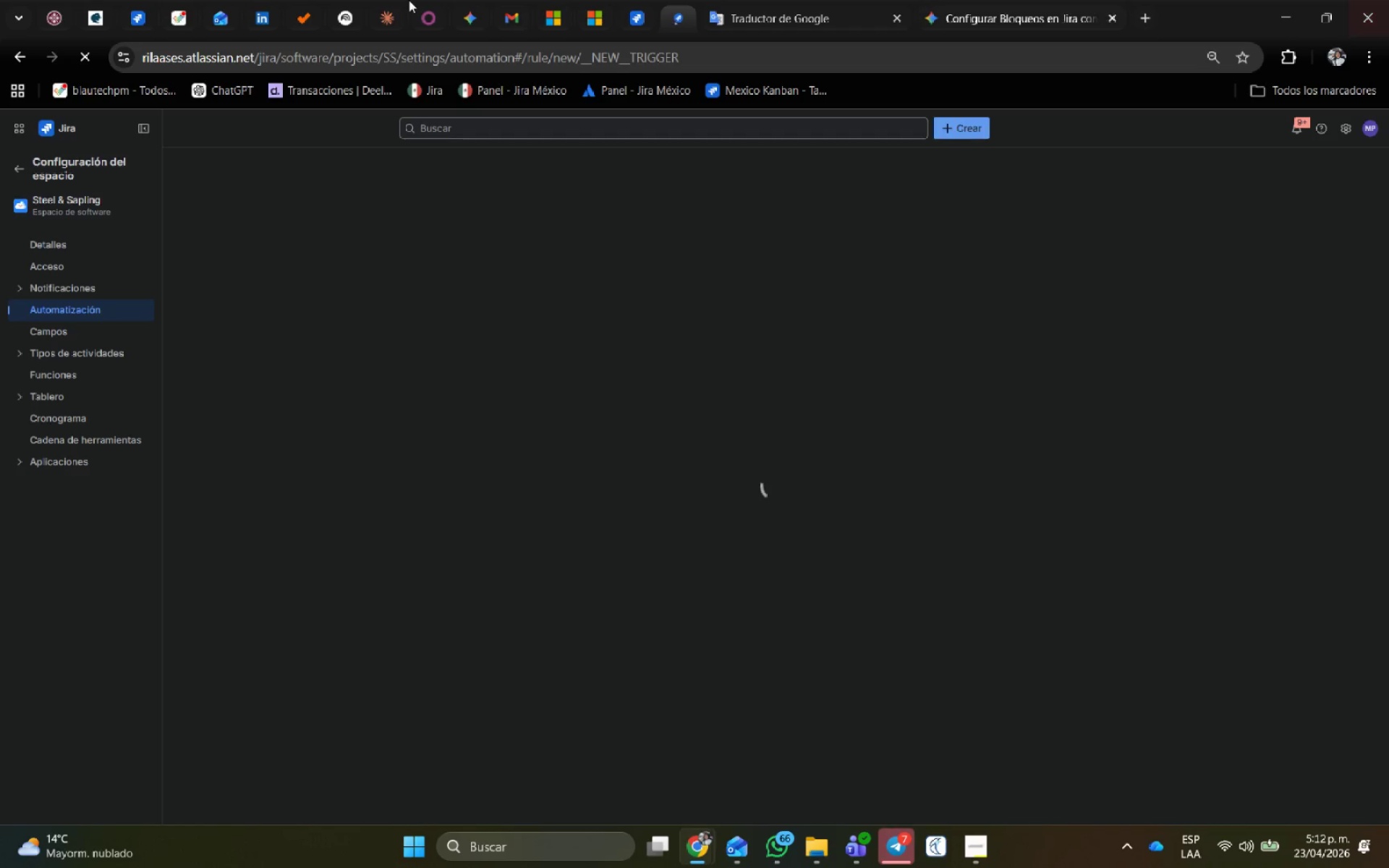 
left_click([55, 140])
 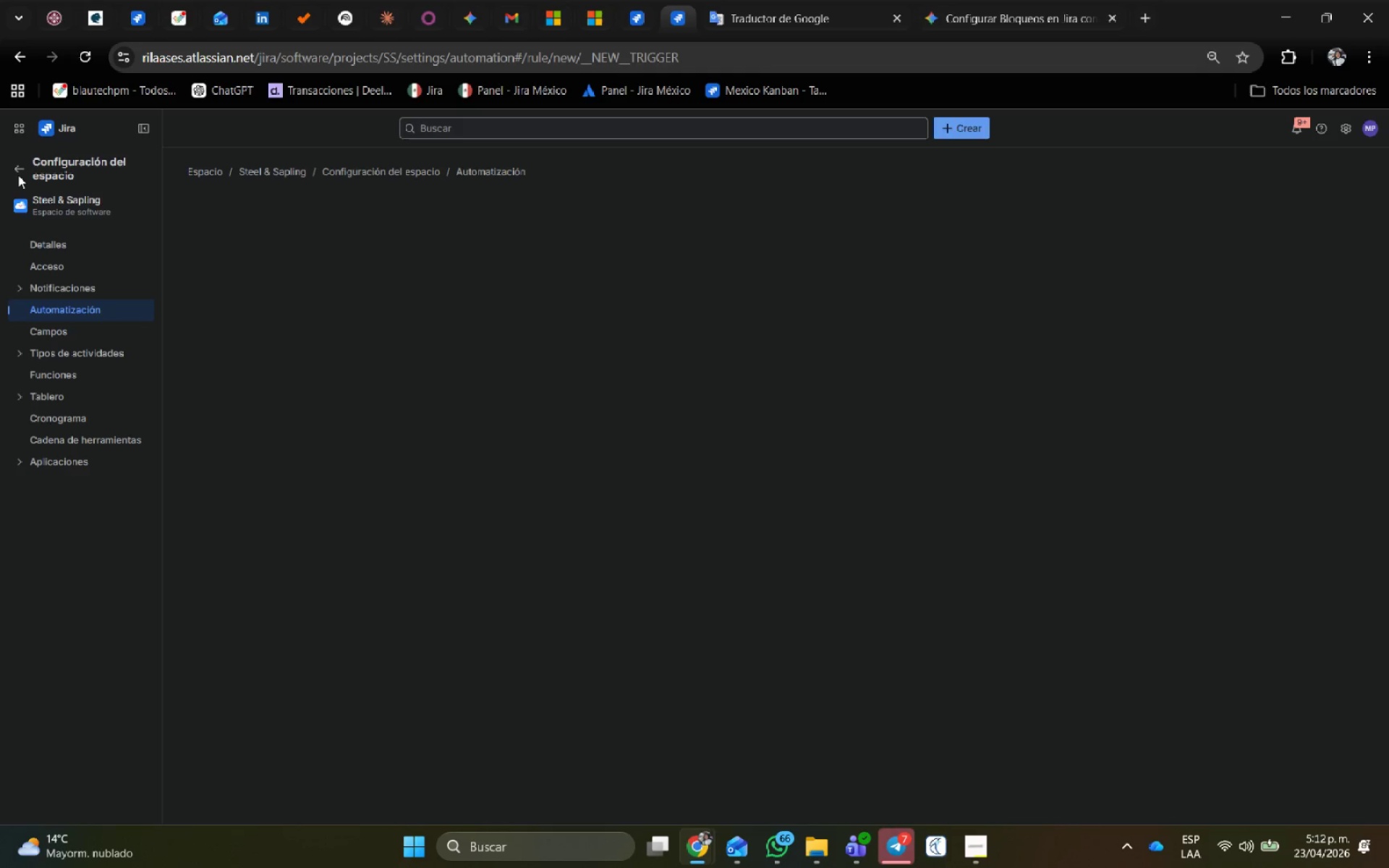 
left_click([18, 172])
 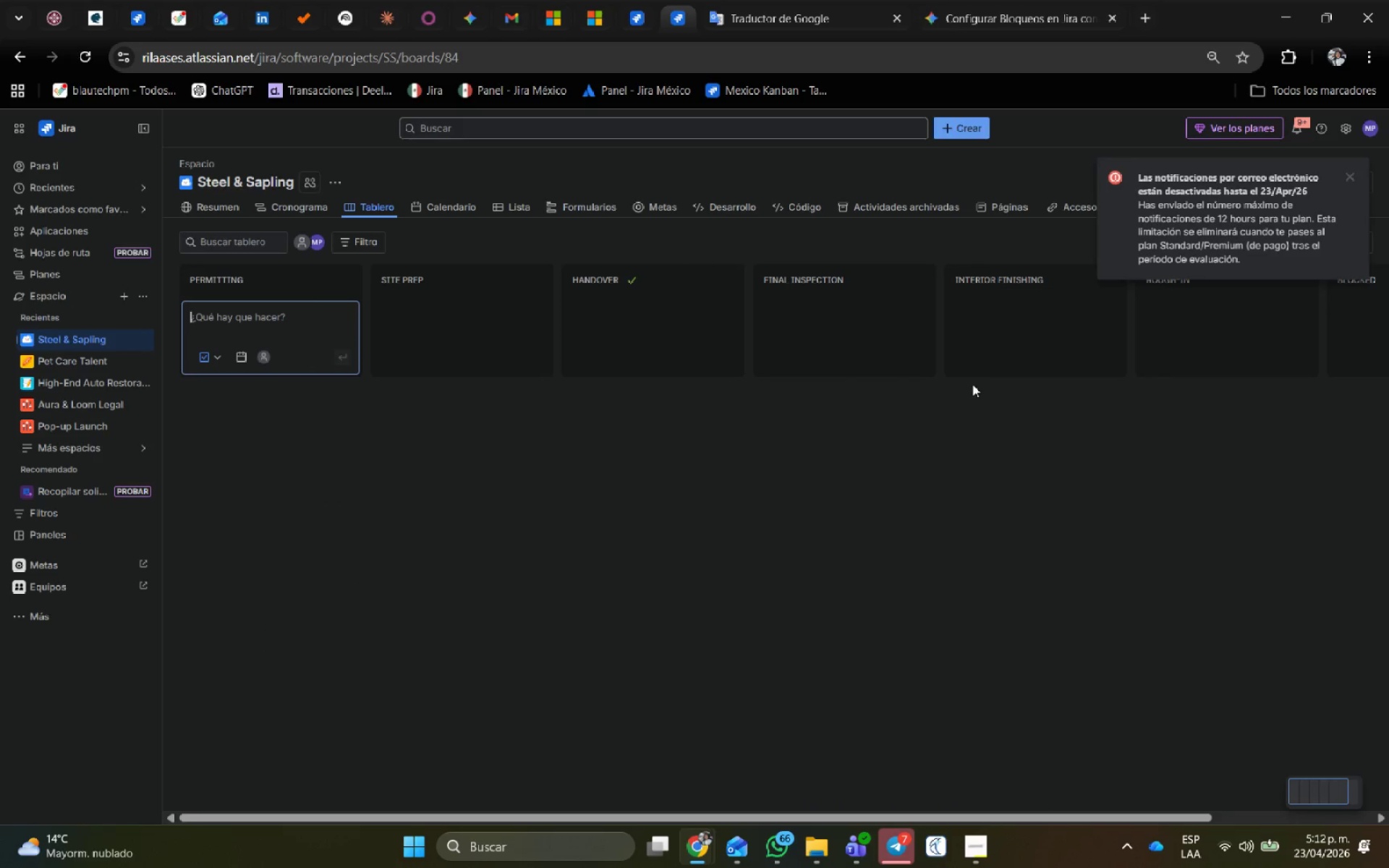 
wait(6.84)
 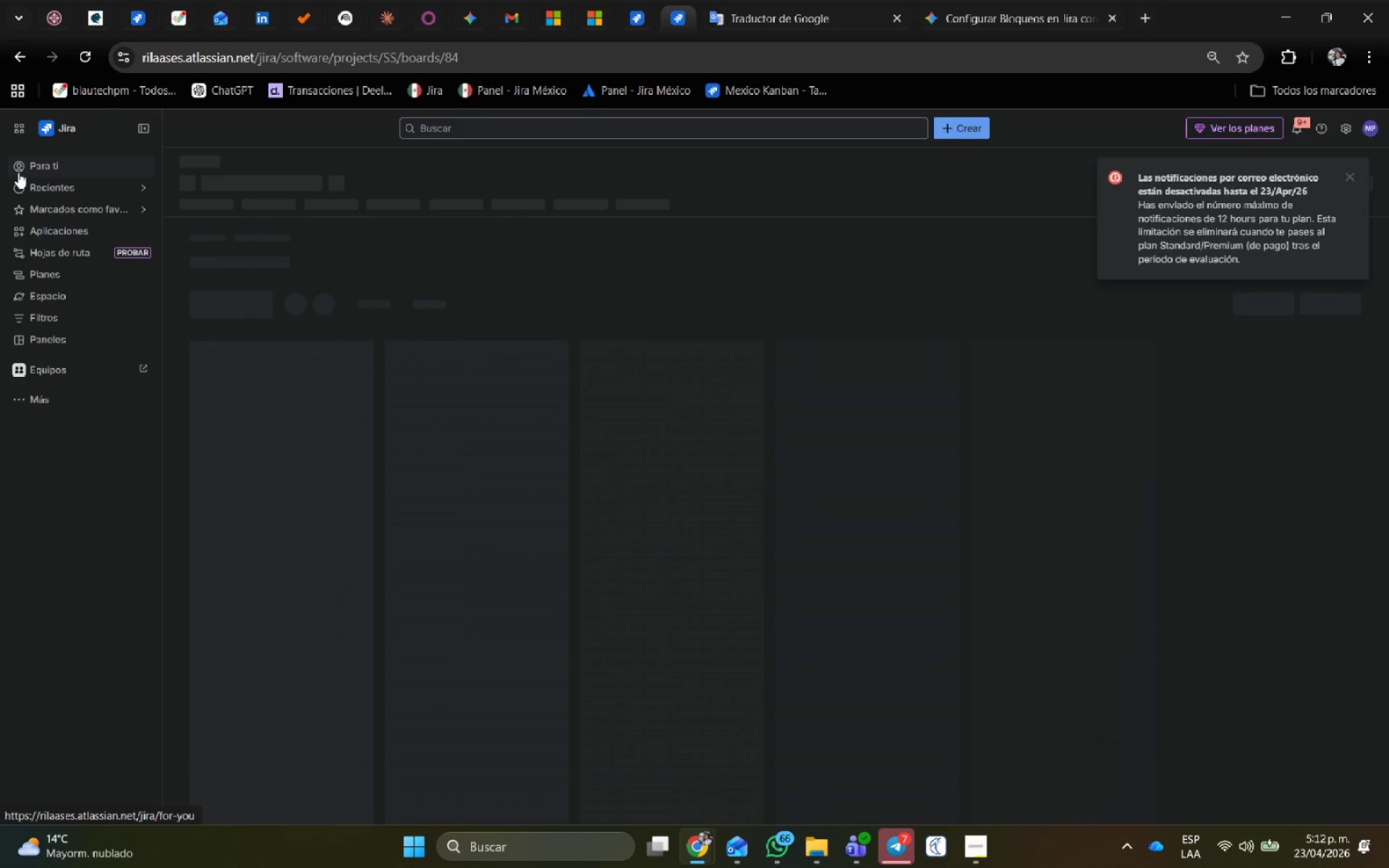 
left_click([1349, 172])
 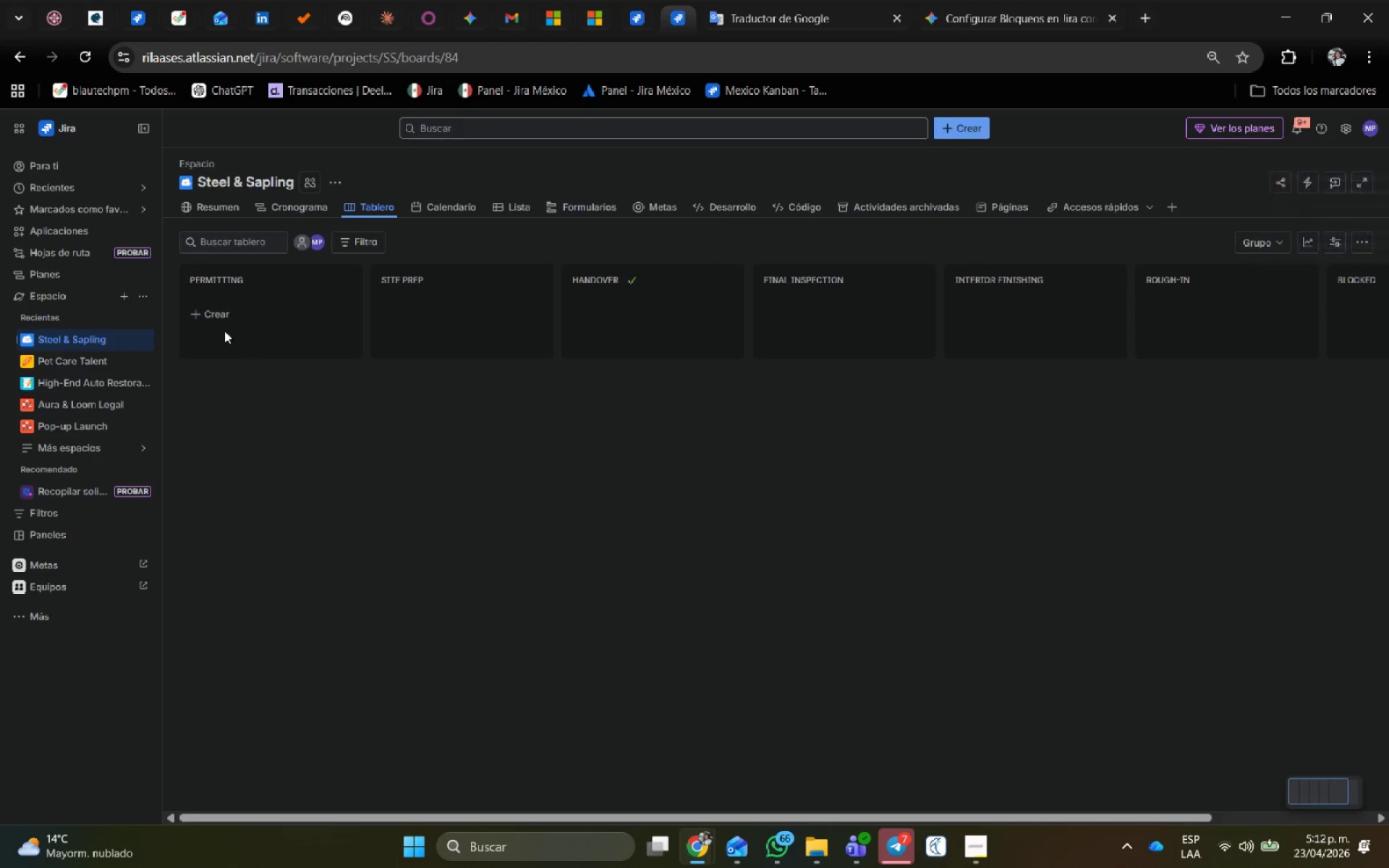 
left_click([214, 314])
 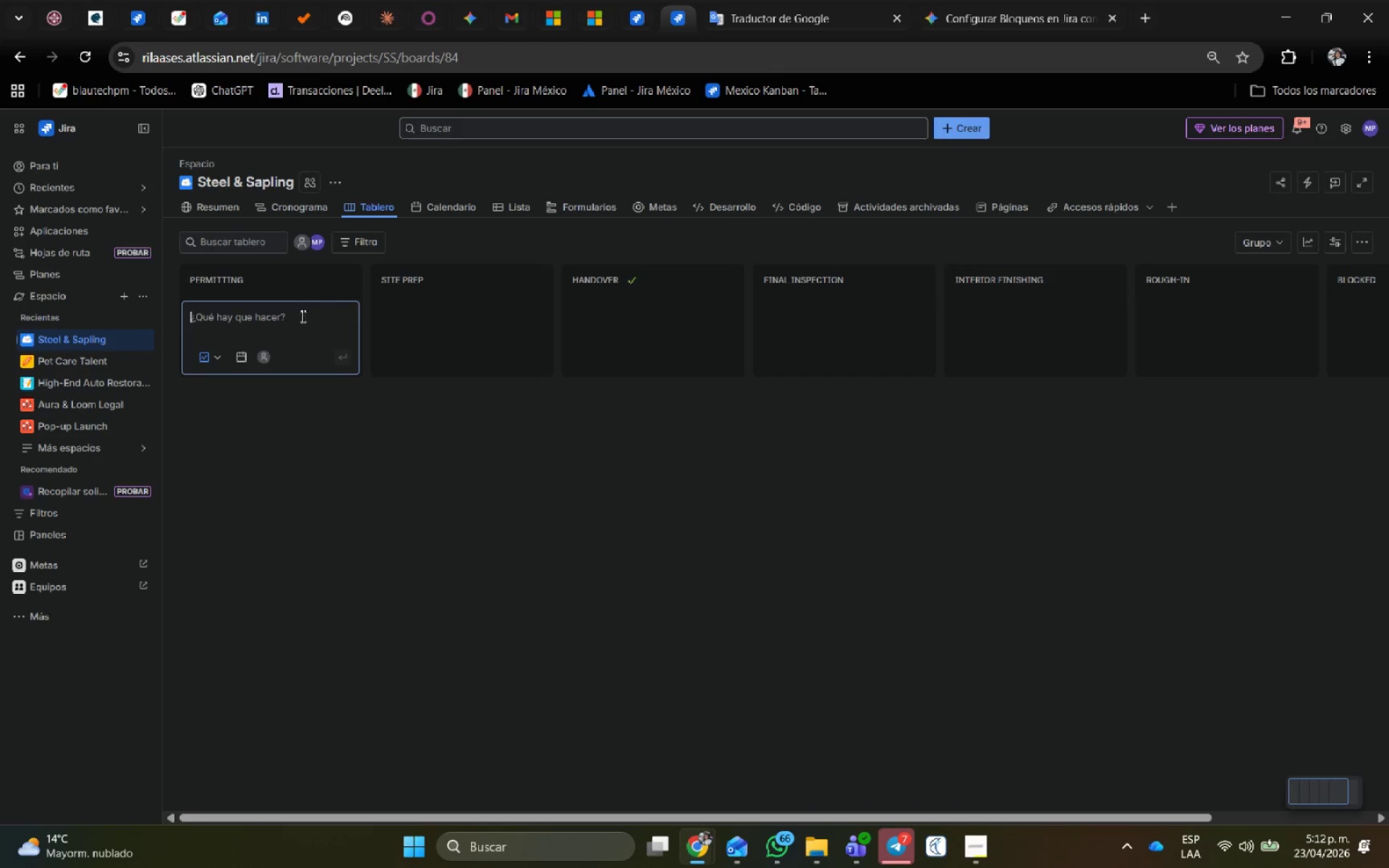 
left_click([301, 323])
 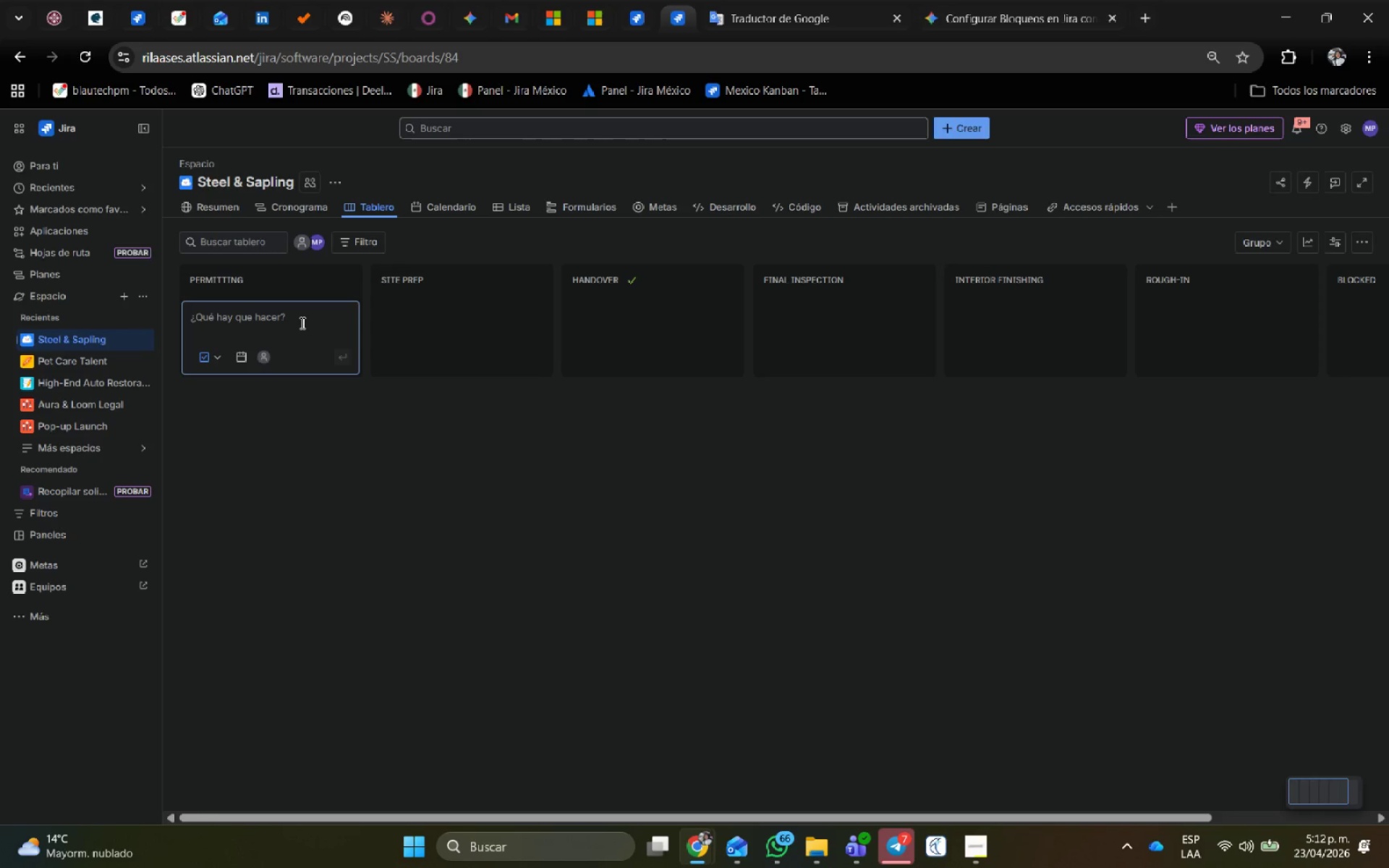 
type(Test)
 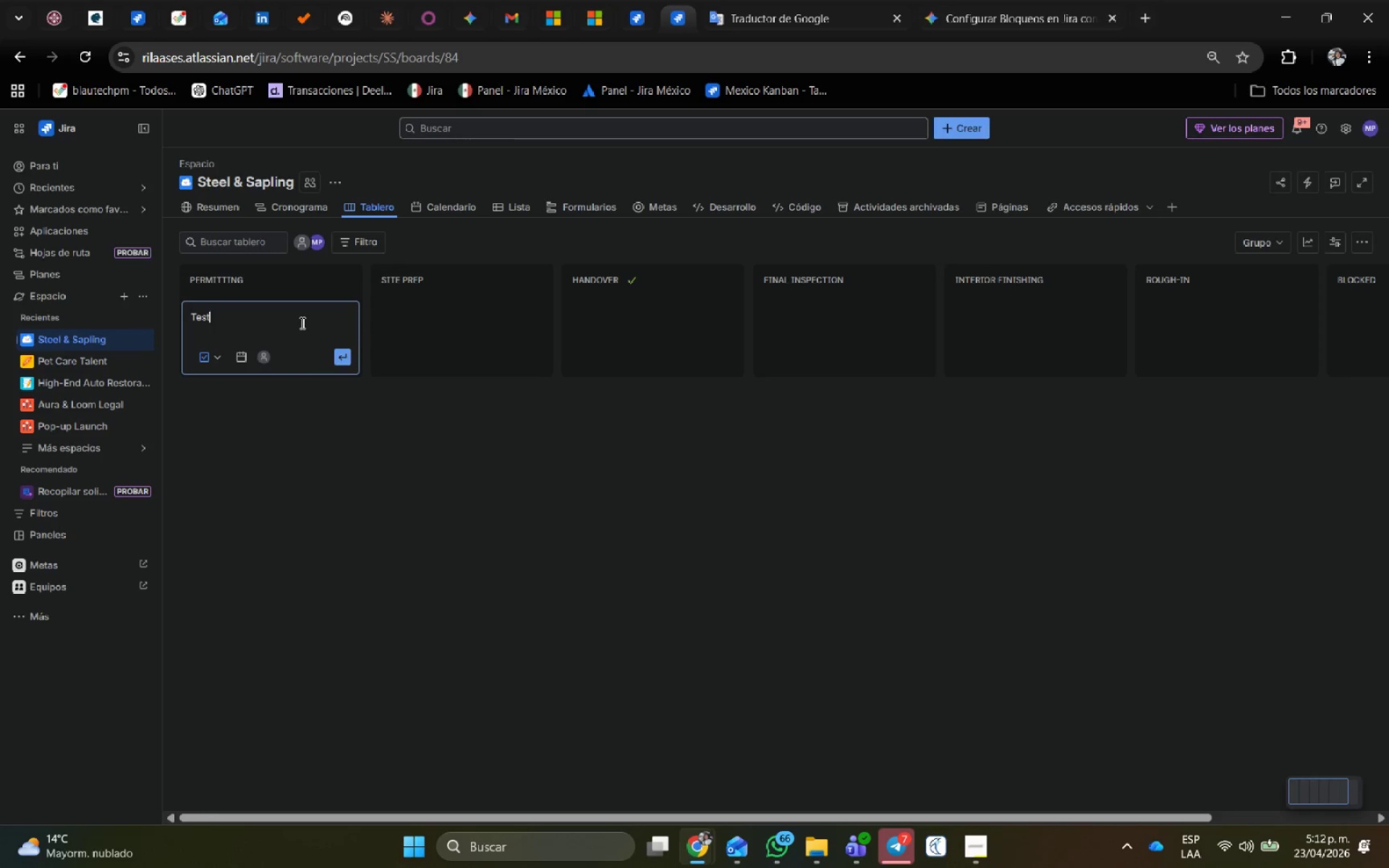 
key(Enter)
 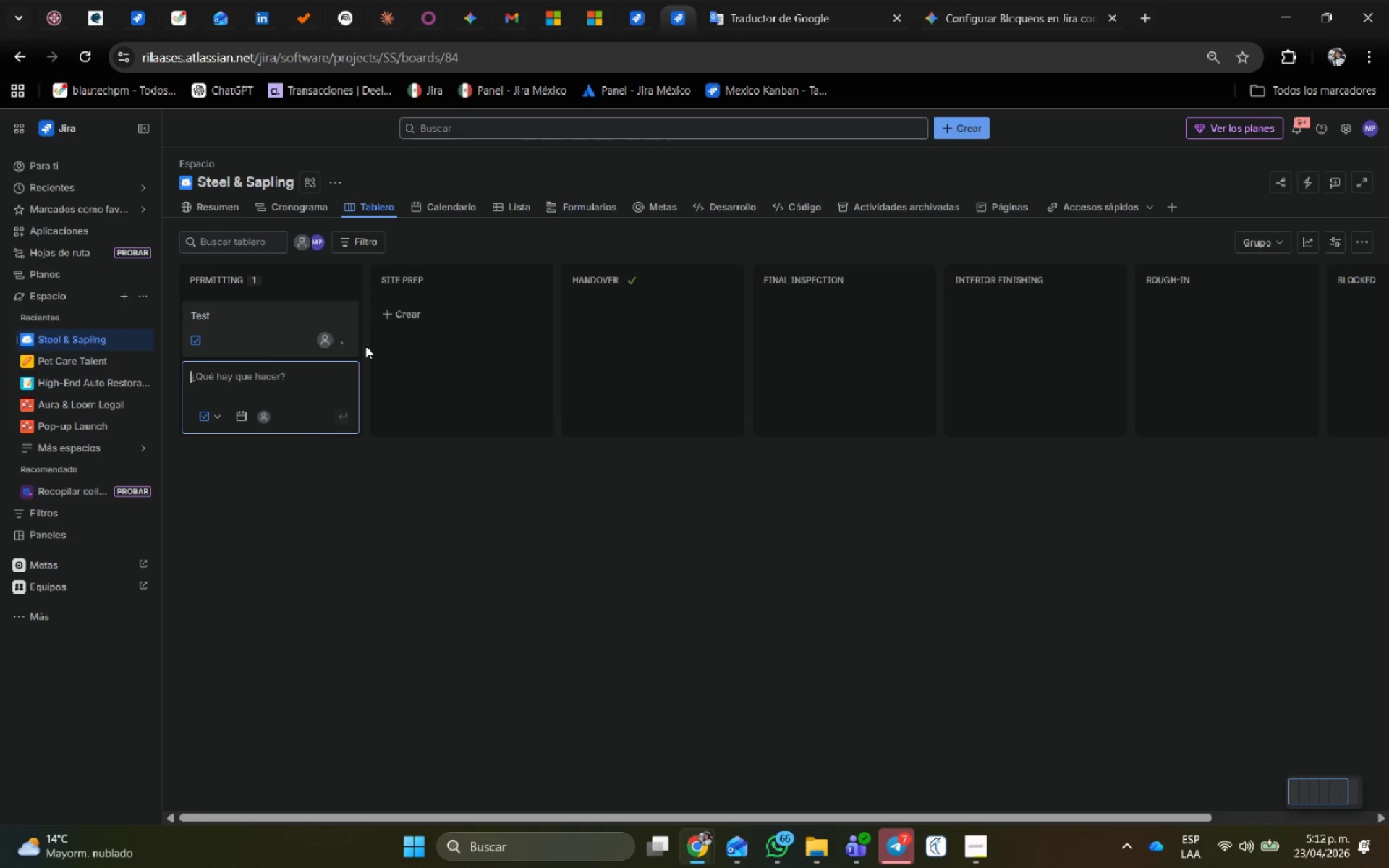 
left_click([279, 320])
 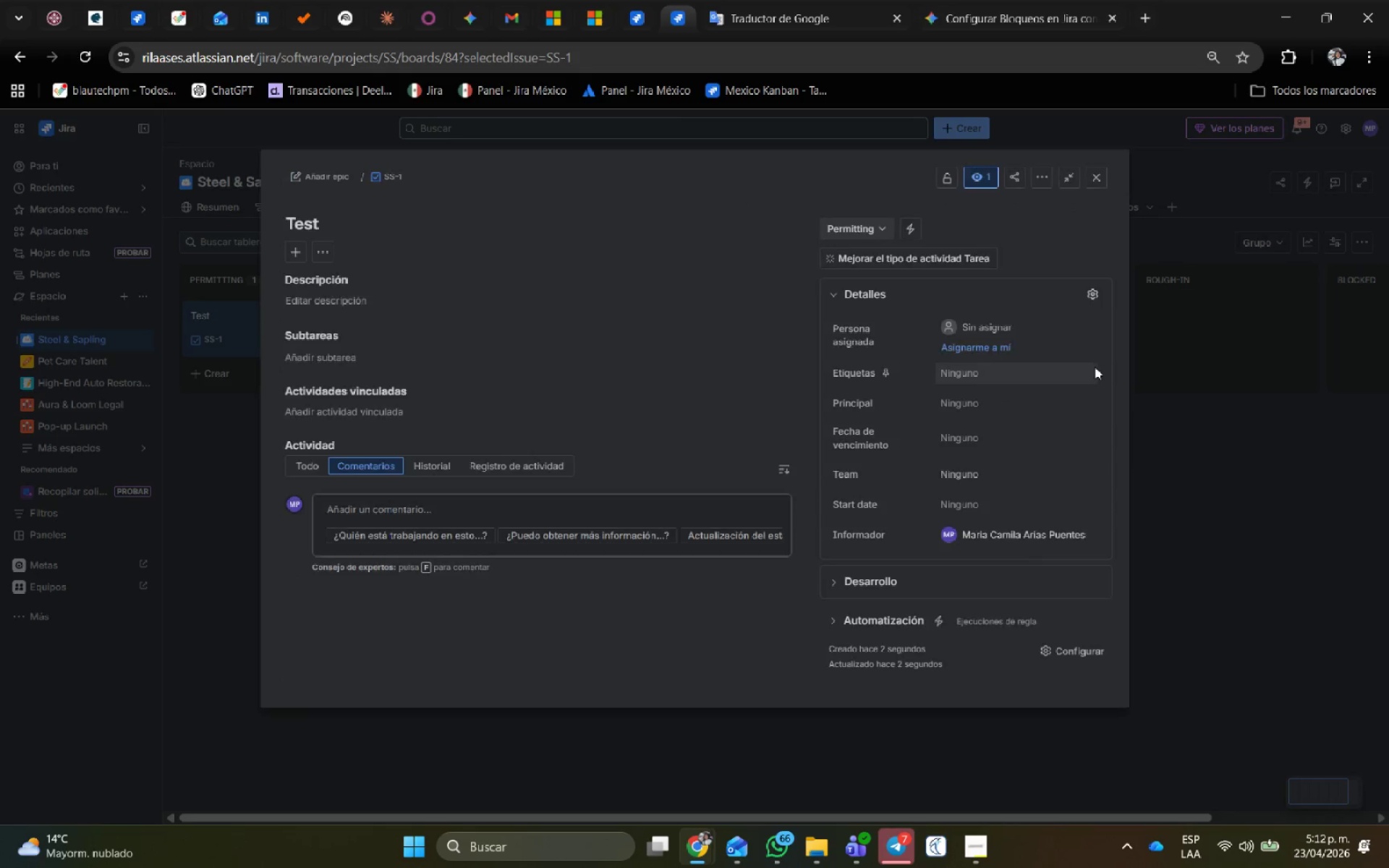 
left_click([1097, 294])
 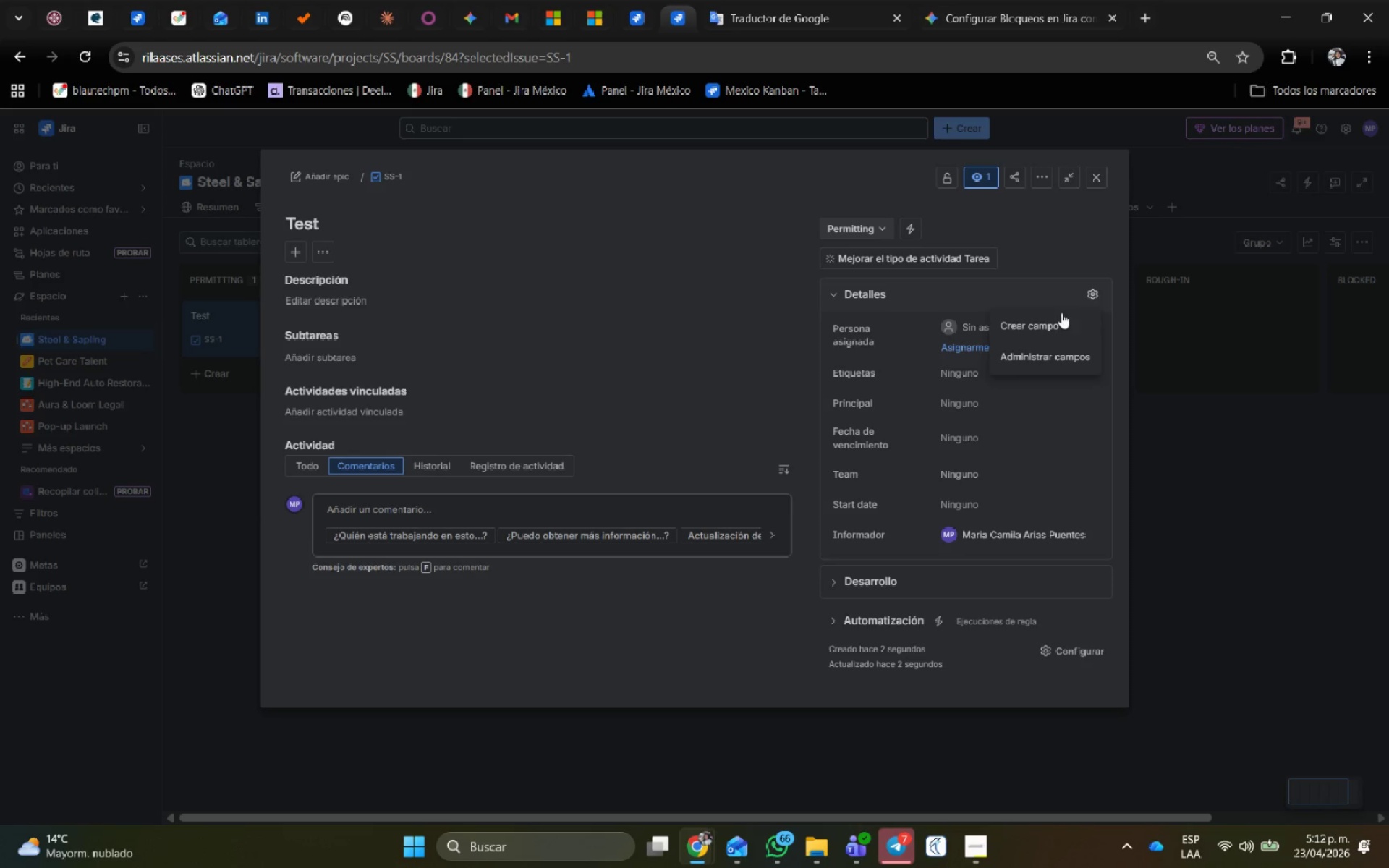 
left_click([1041, 357])
 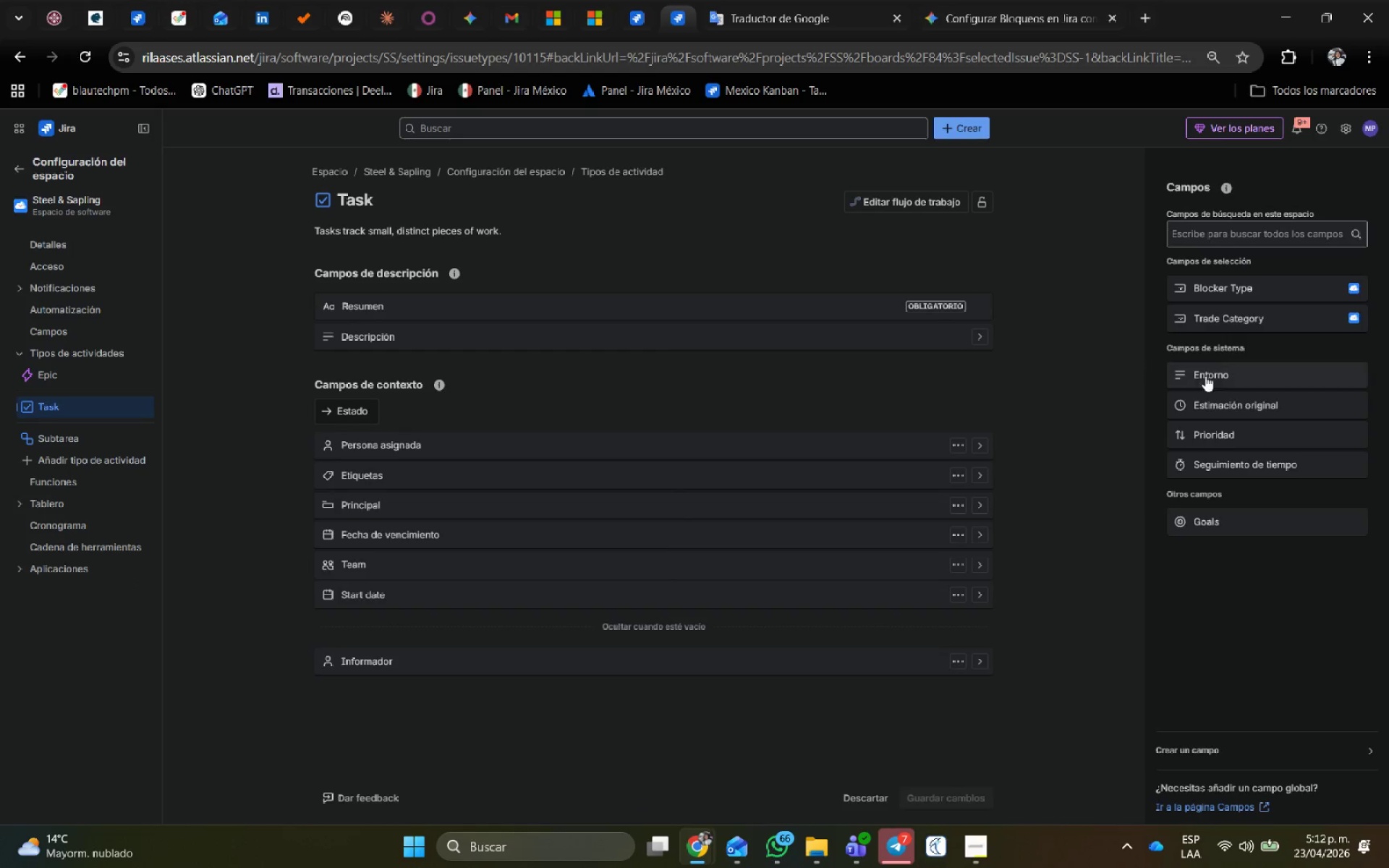 
left_click_drag(start_coordinate=[1230, 289], to_coordinate=[600, 440])
 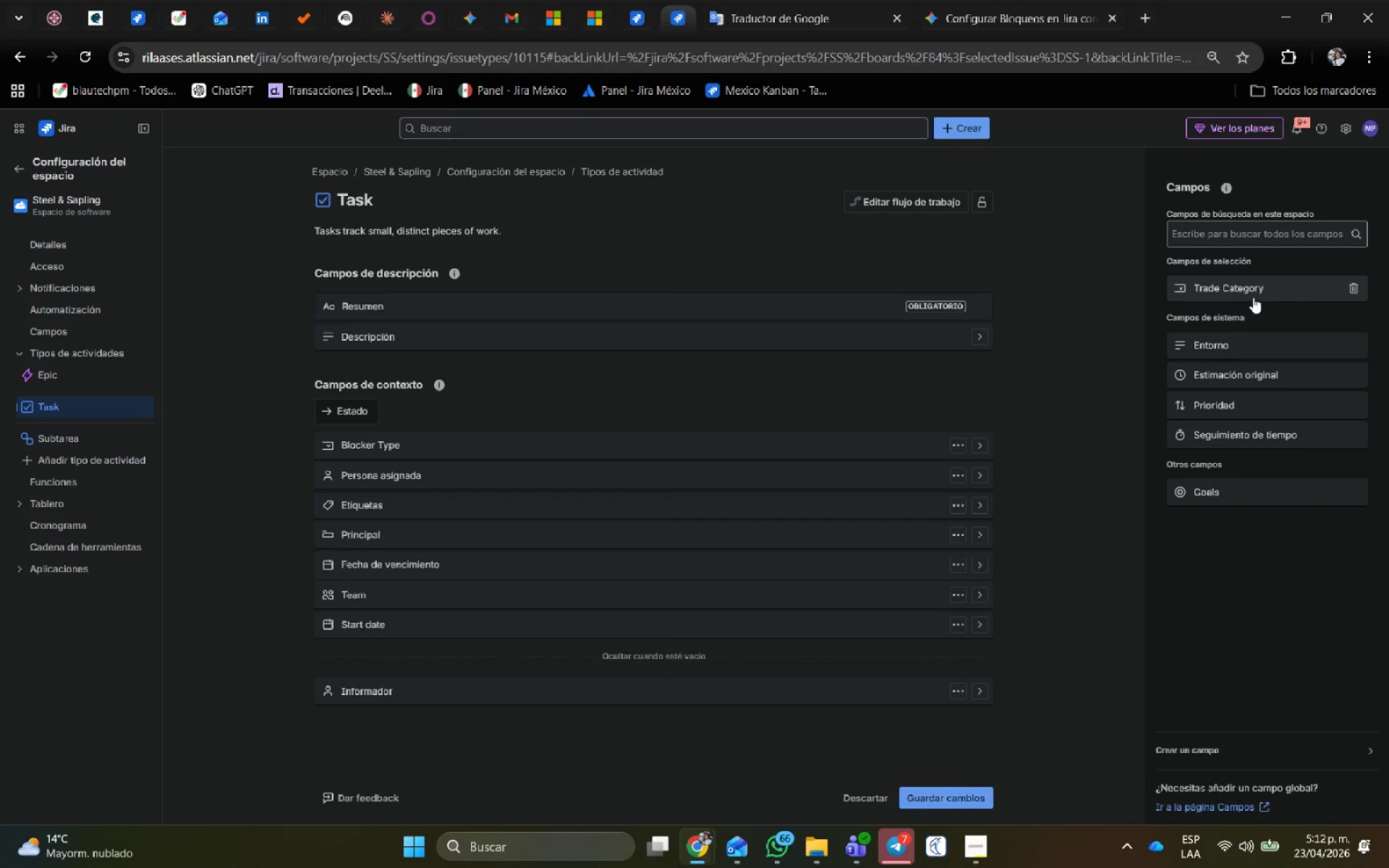 
left_click_drag(start_coordinate=[1254, 293], to_coordinate=[619, 465])
 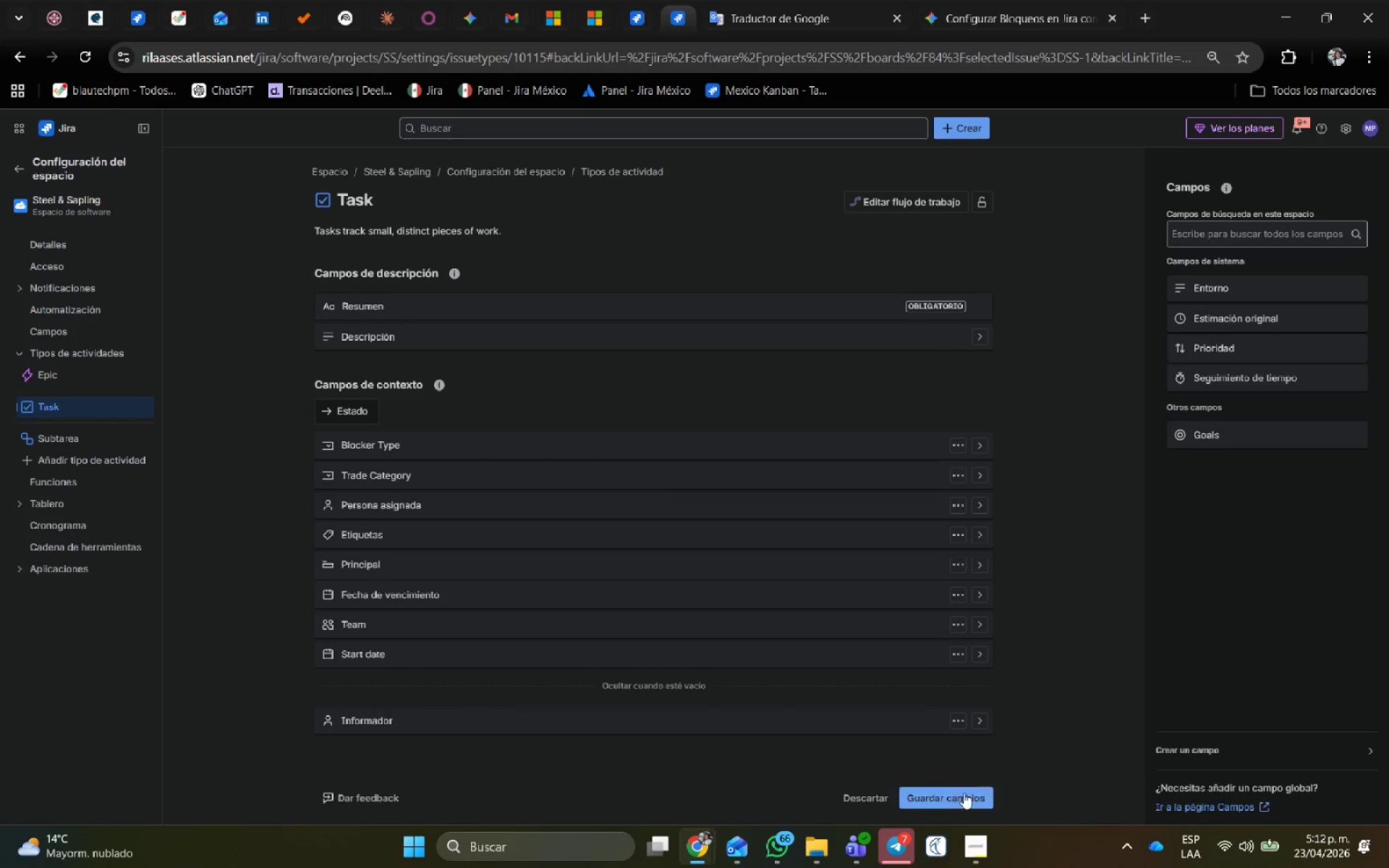 
left_click([948, 808])
 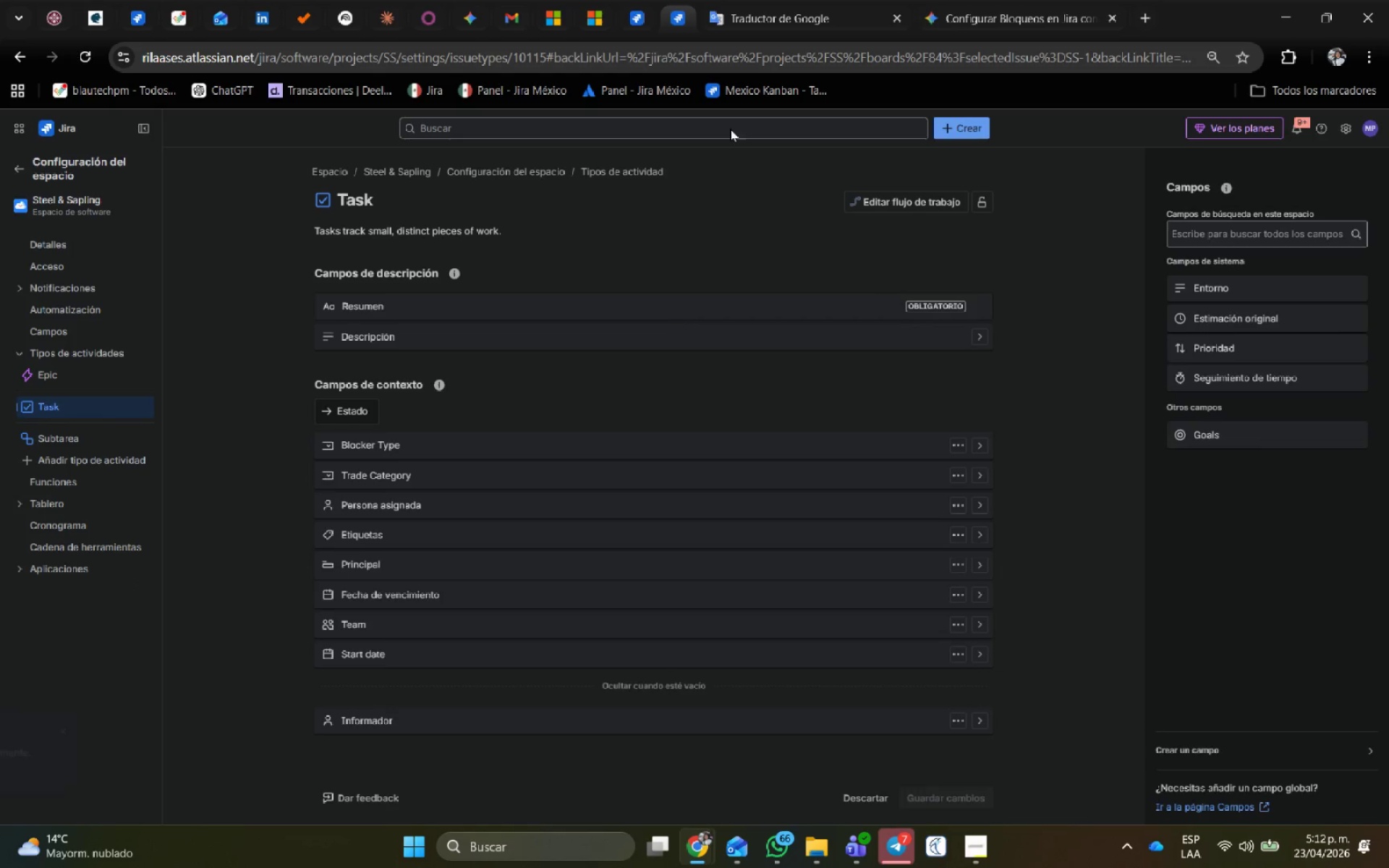 
left_click([637, 9])
 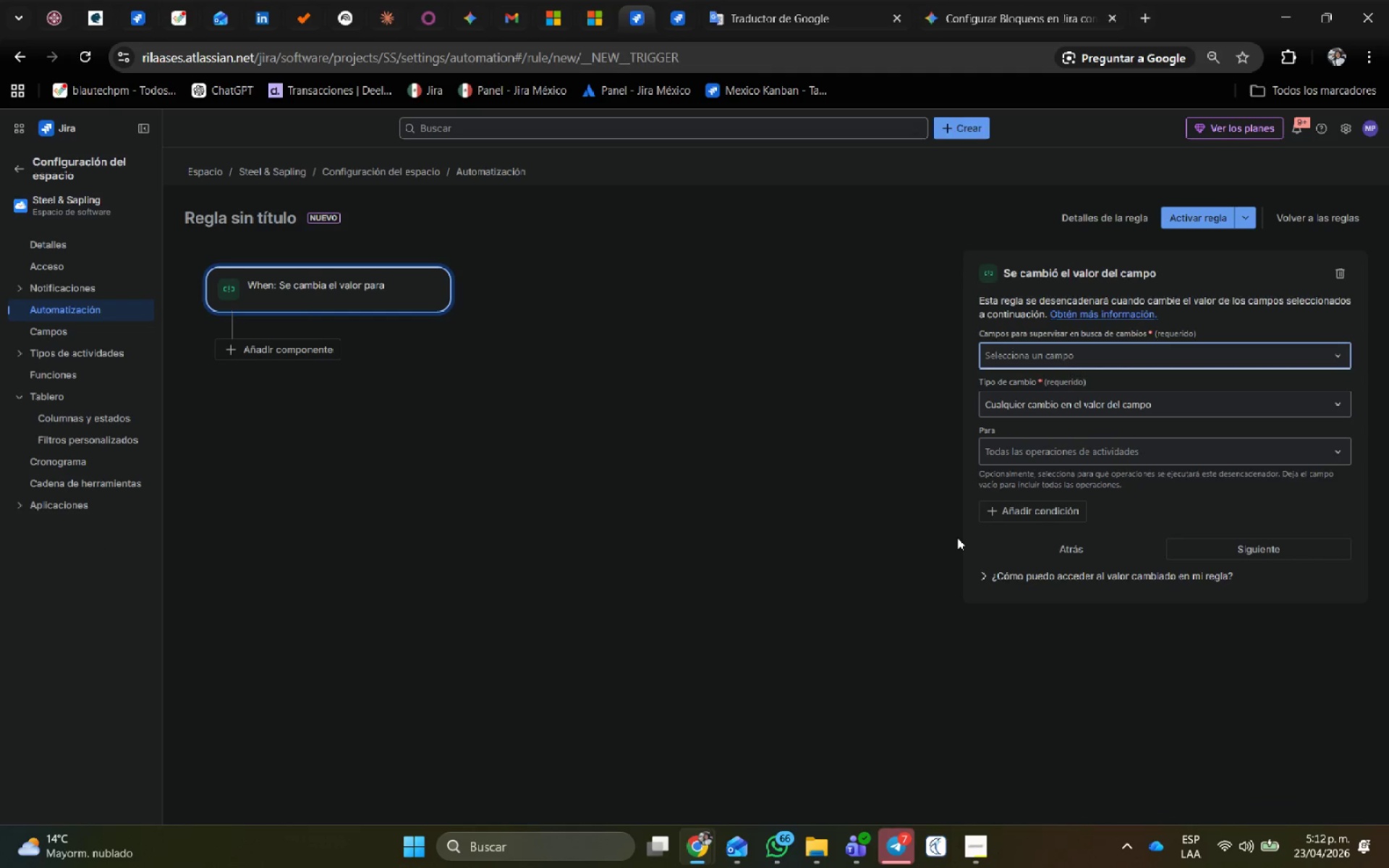 
key(Control+Shift+ShiftLeft)
 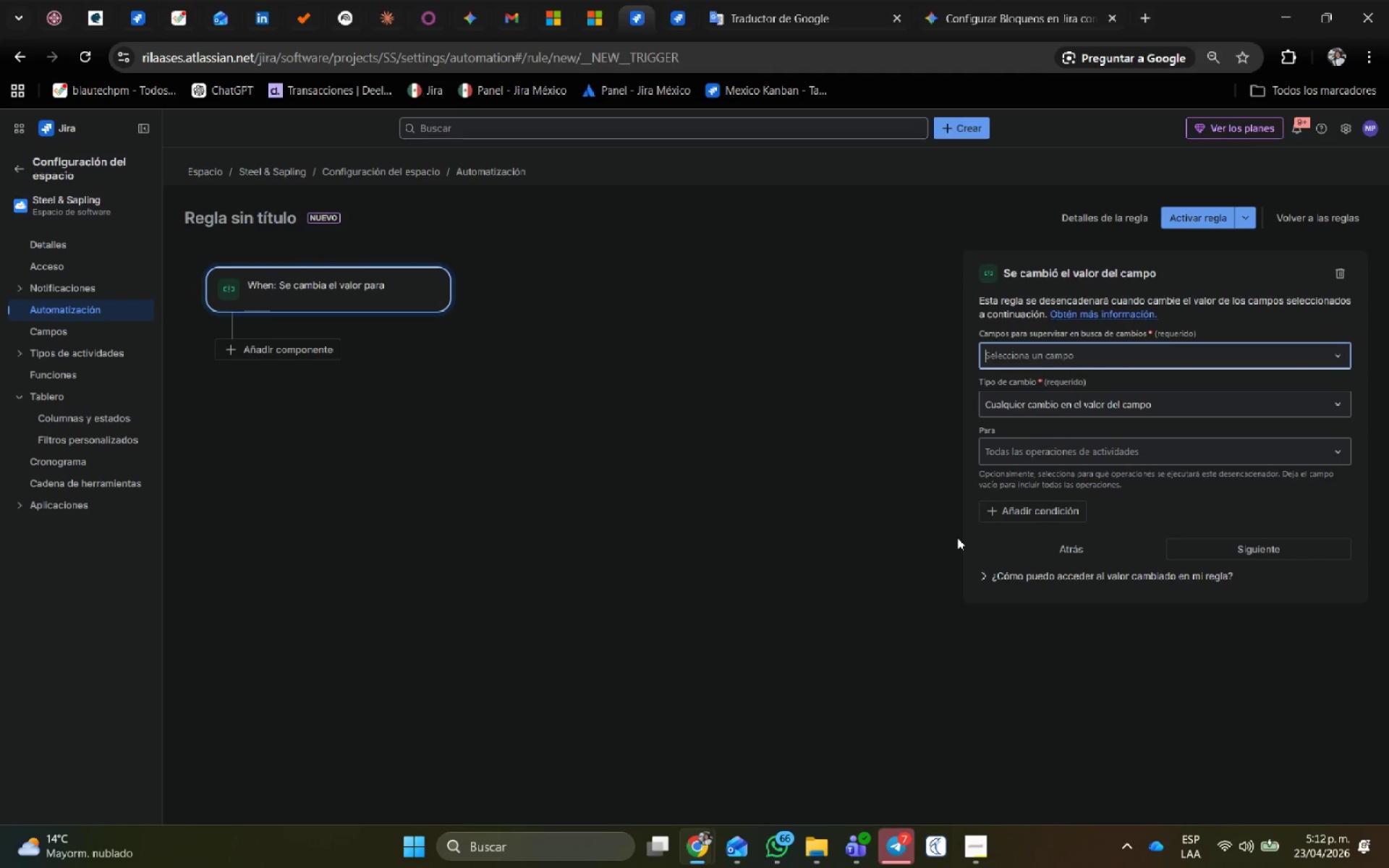 
key(Control+Shift+R)
 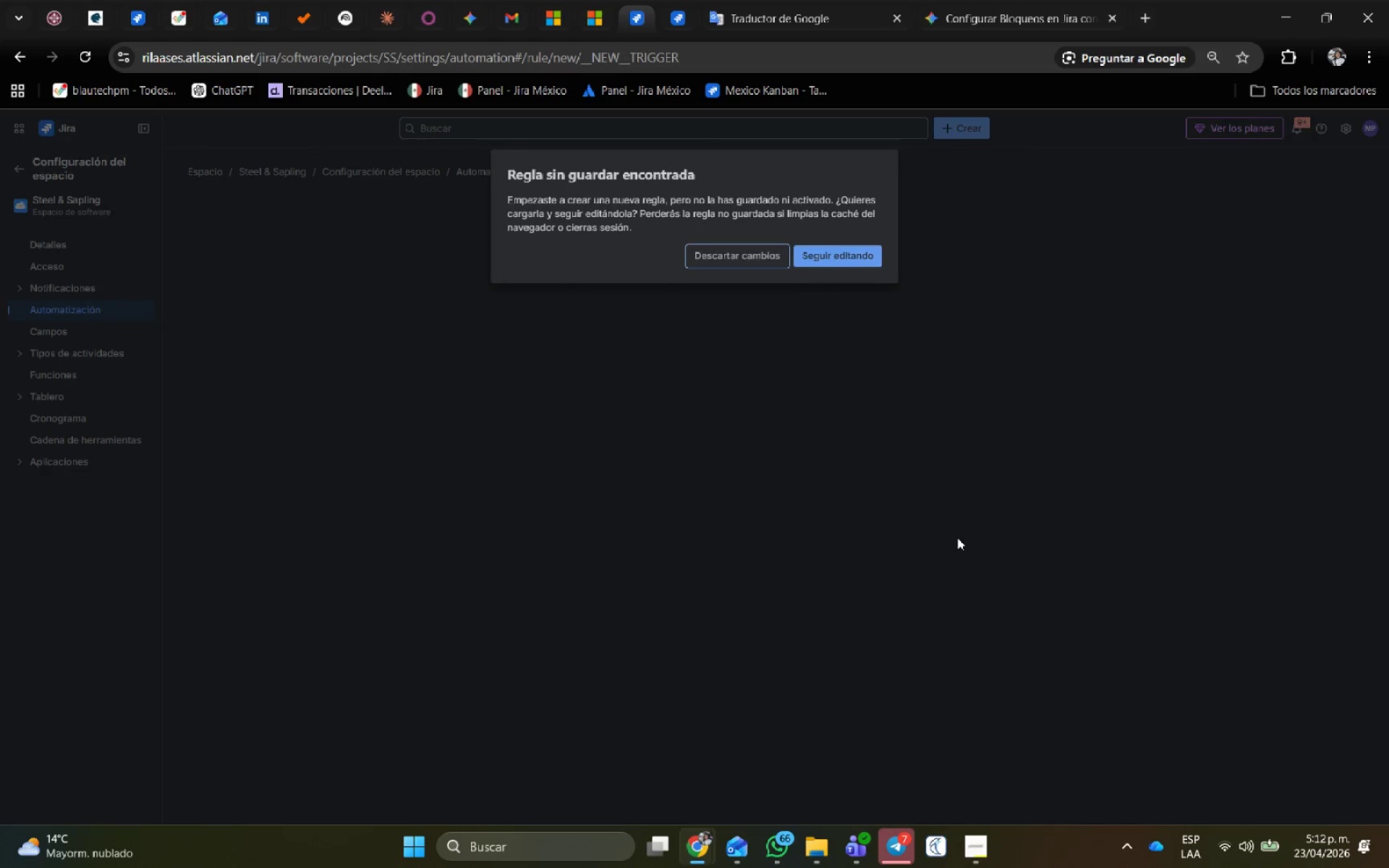 
wait(7.89)
 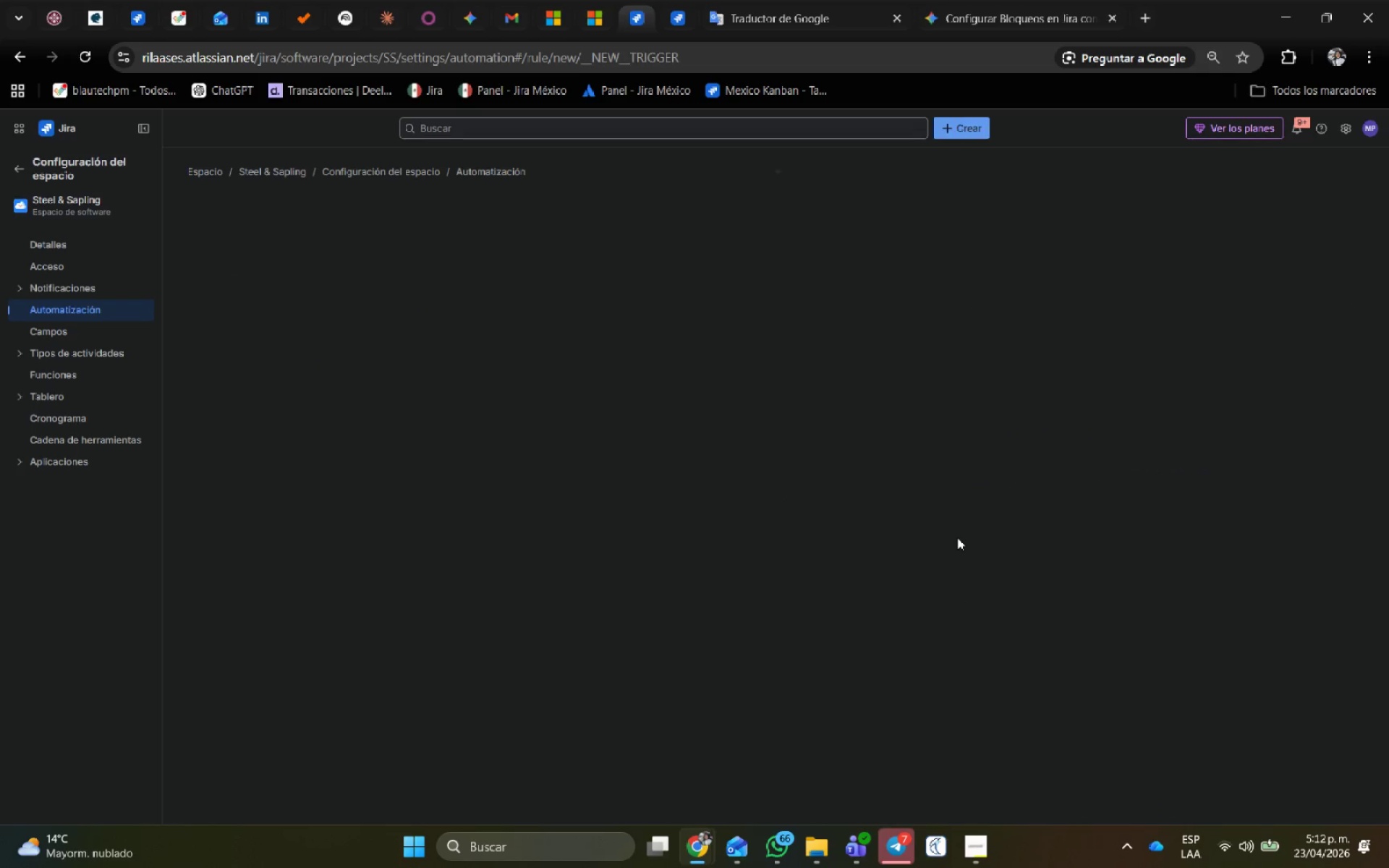 
left_click([842, 252])
 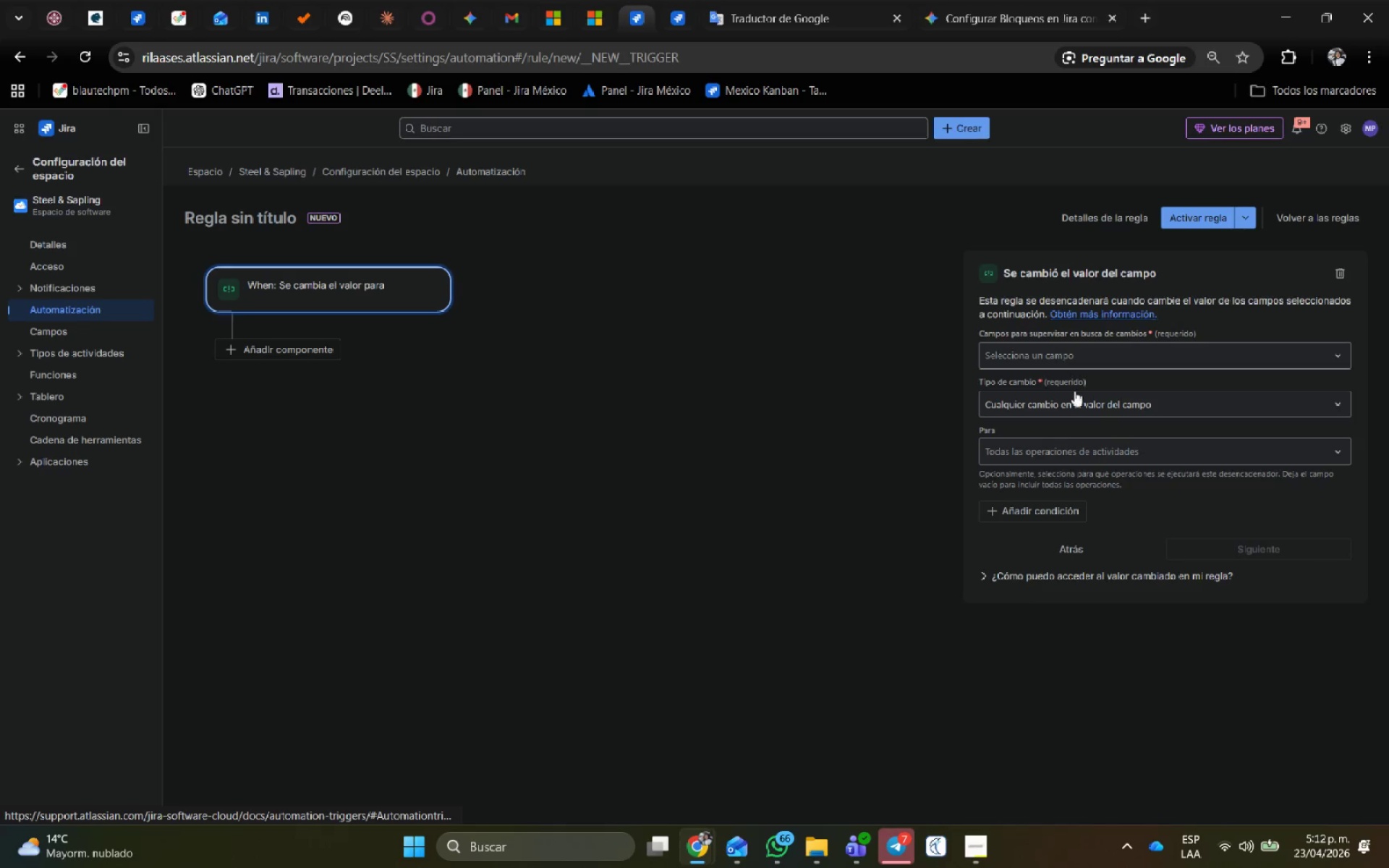 
left_click([1066, 364])
 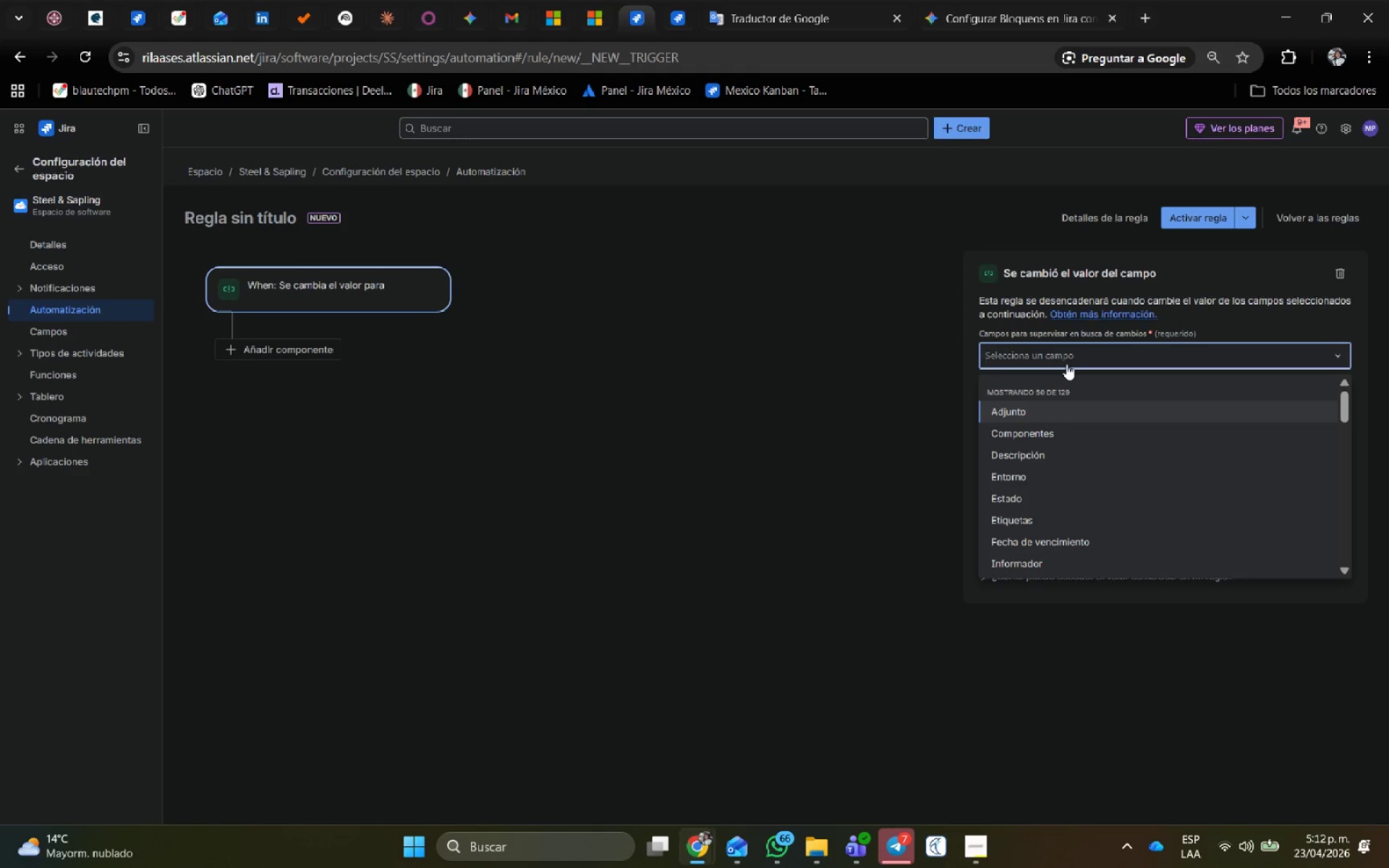 
type(tra)
 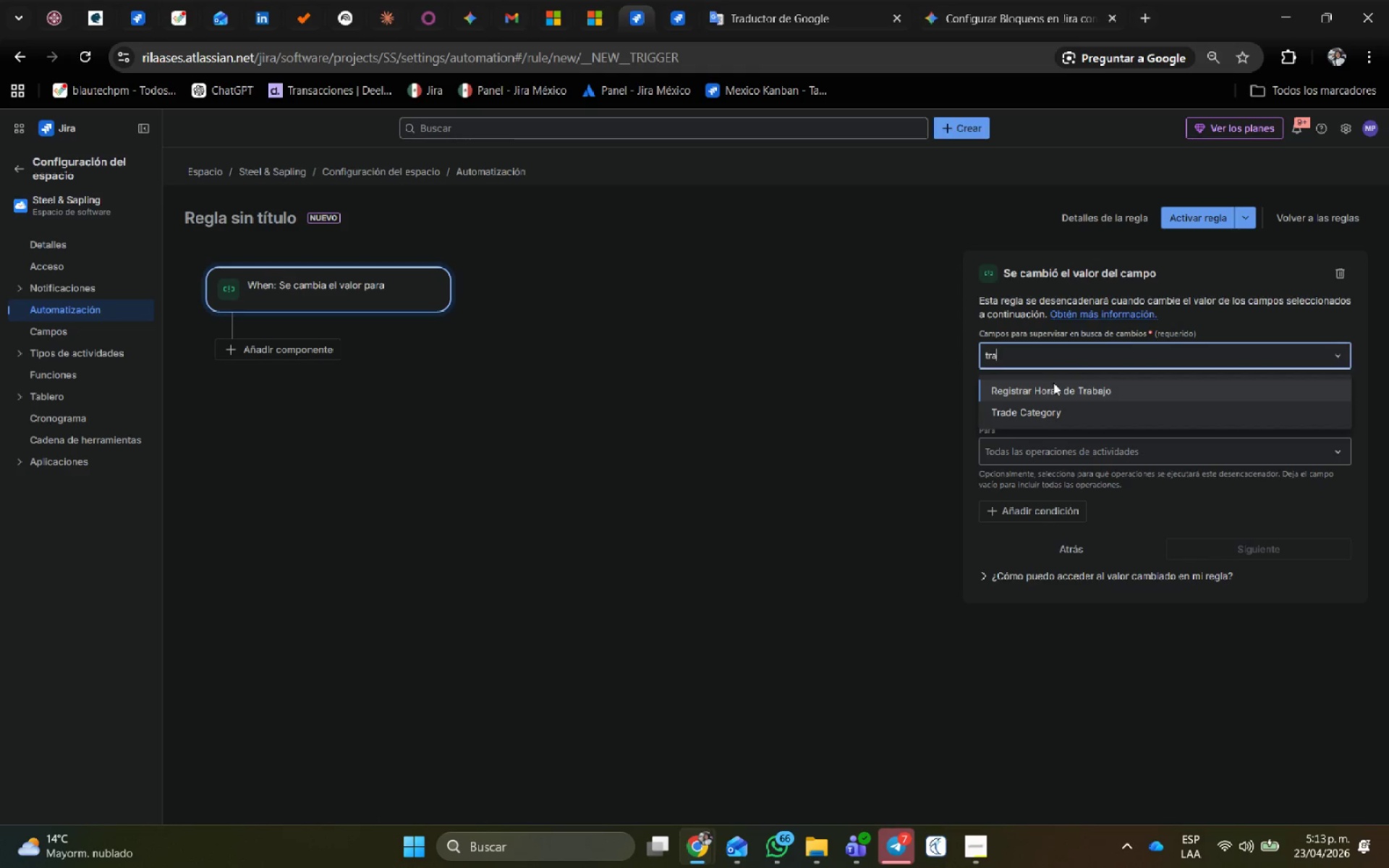 
left_click([1029, 413])
 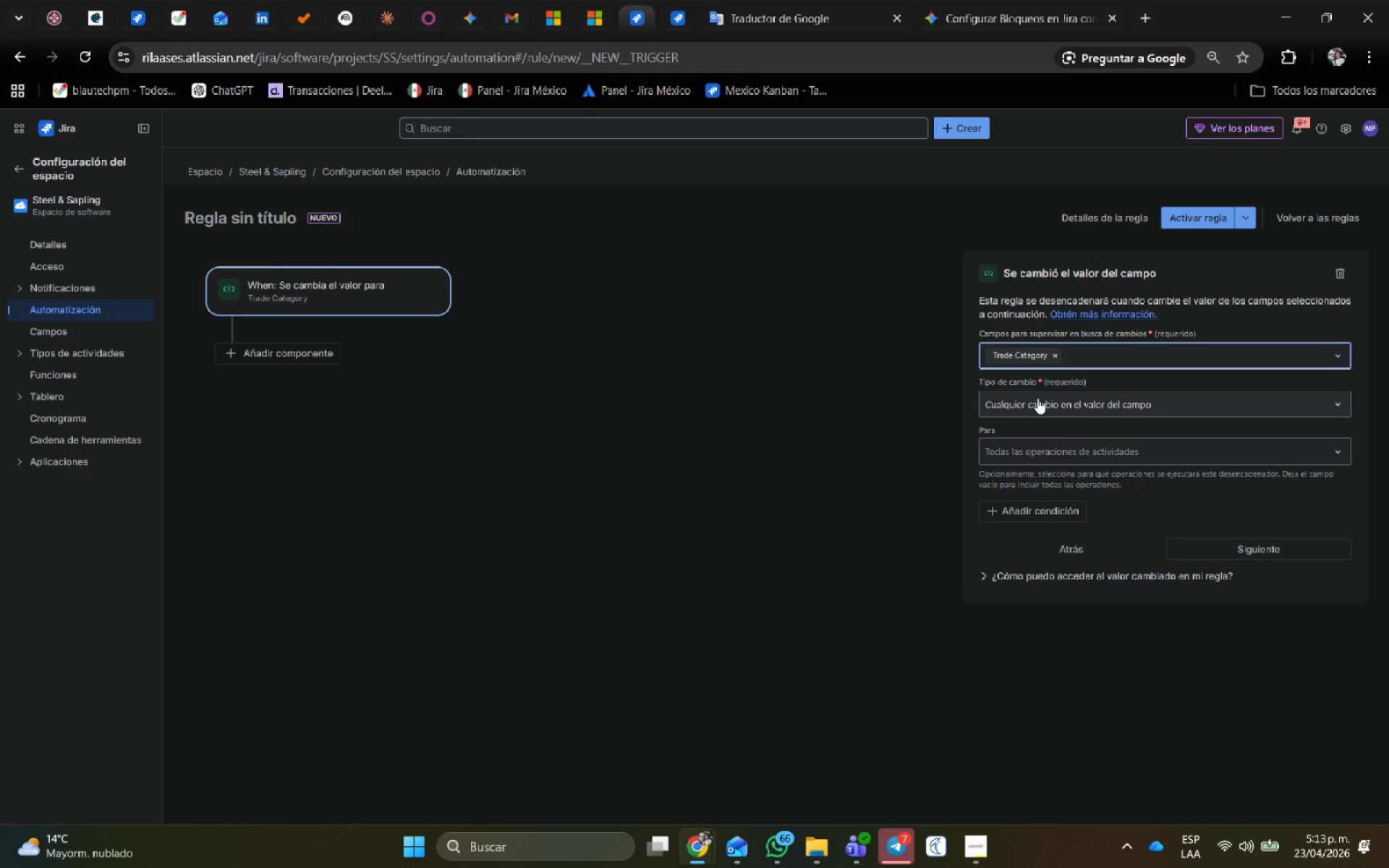 
left_click([1037, 398])
 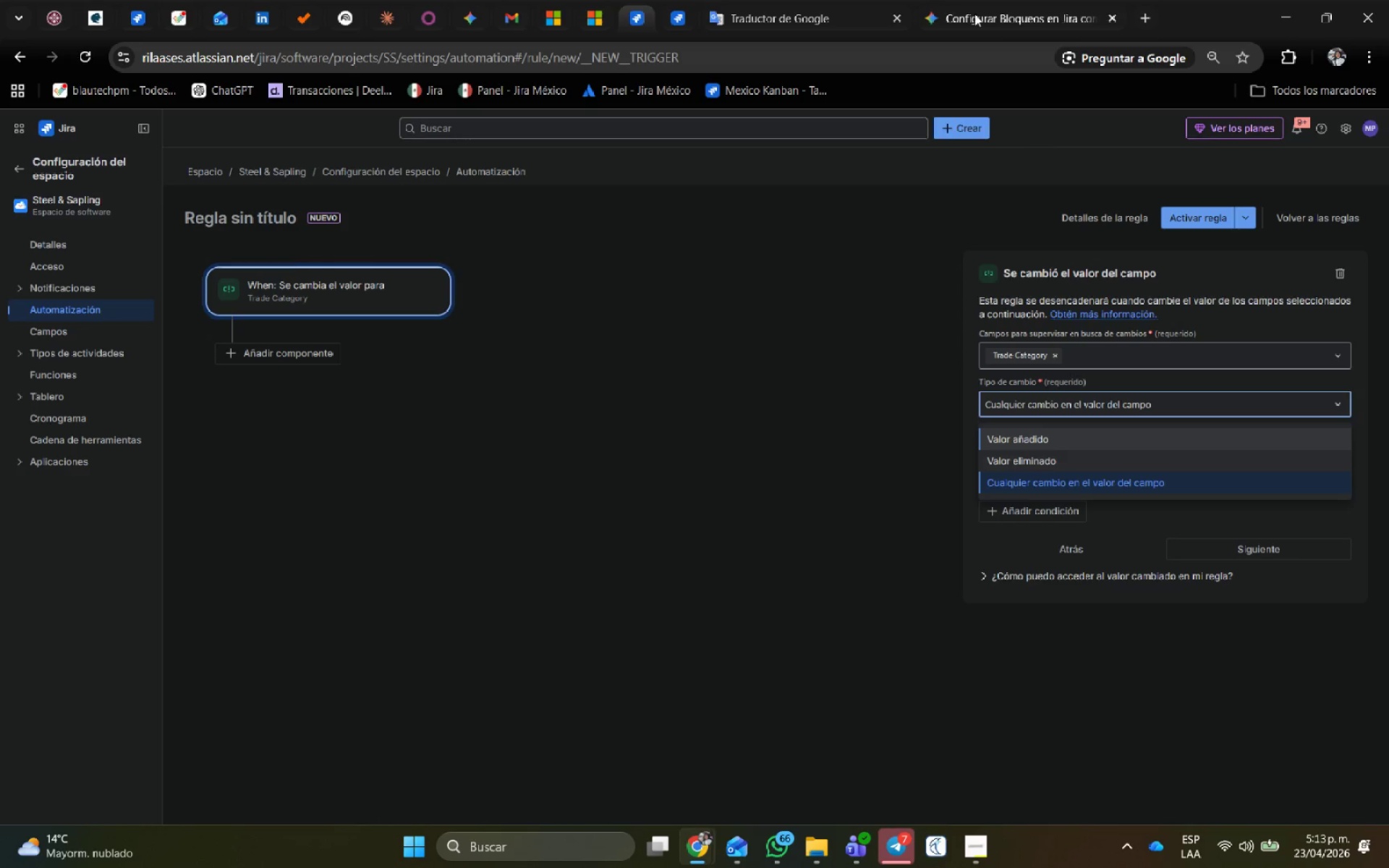 
wait(6.09)
 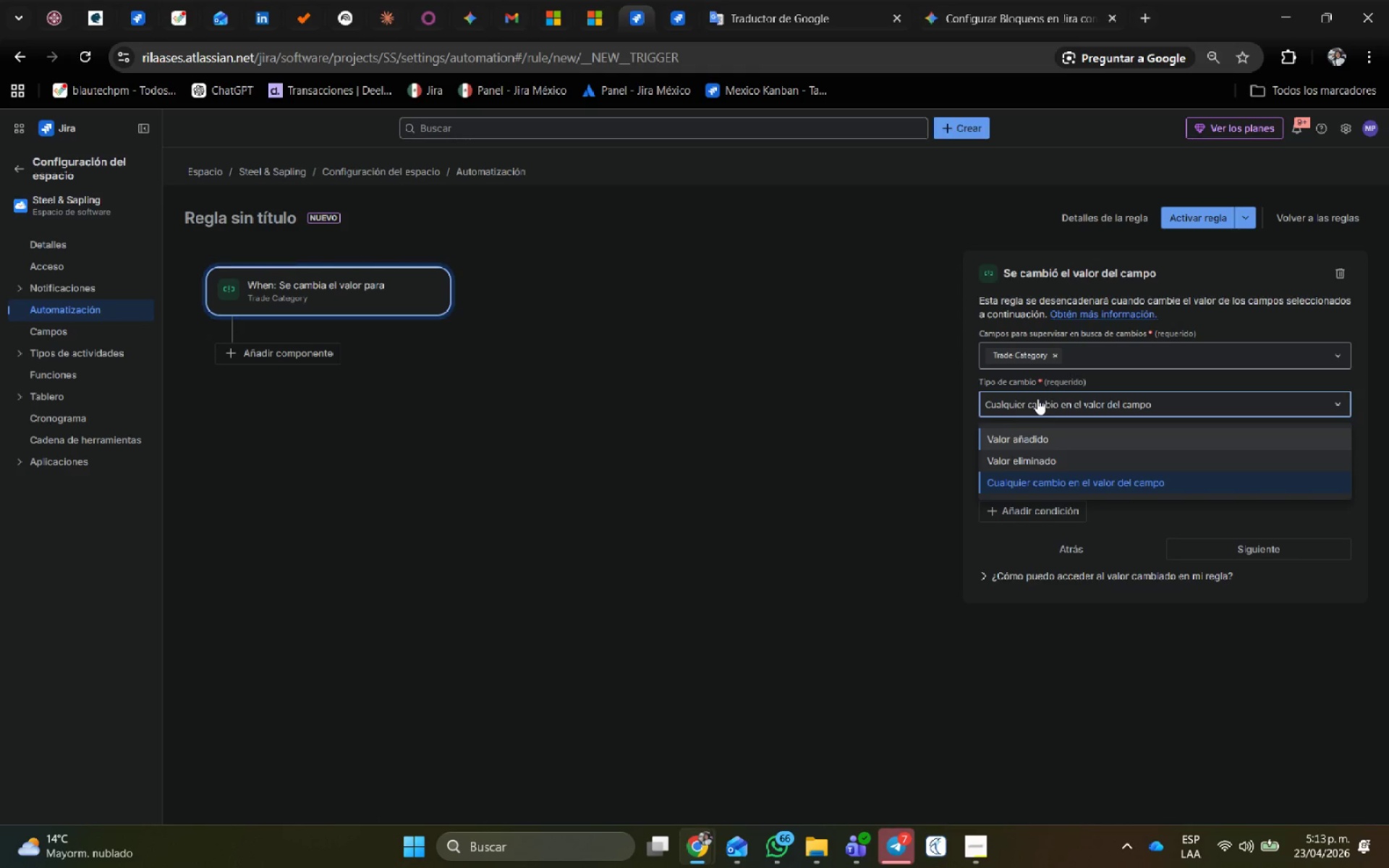 
key(Alt+AltLeft)
 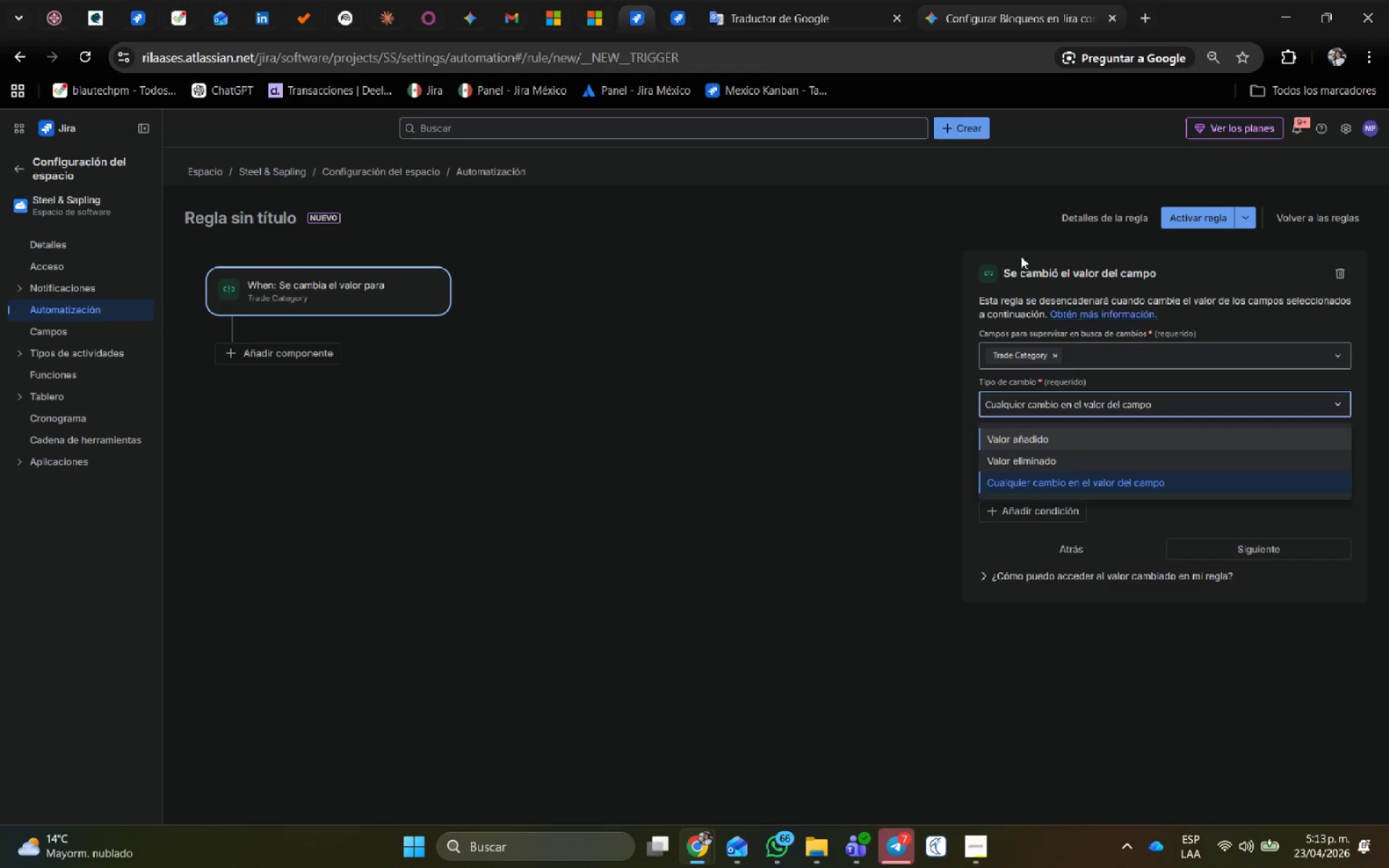 
key(Alt+Tab)